 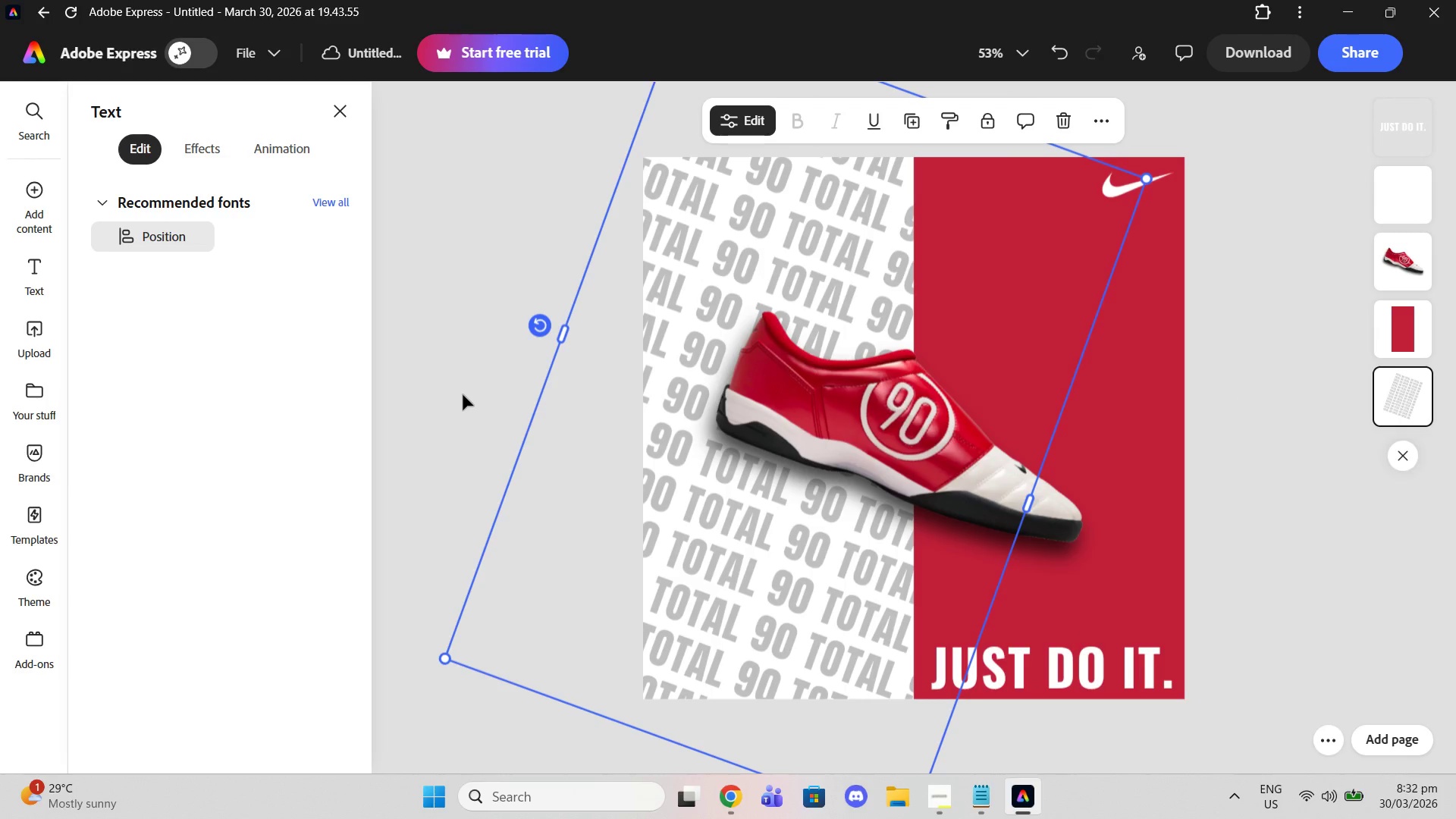 
left_click([246, 711])
 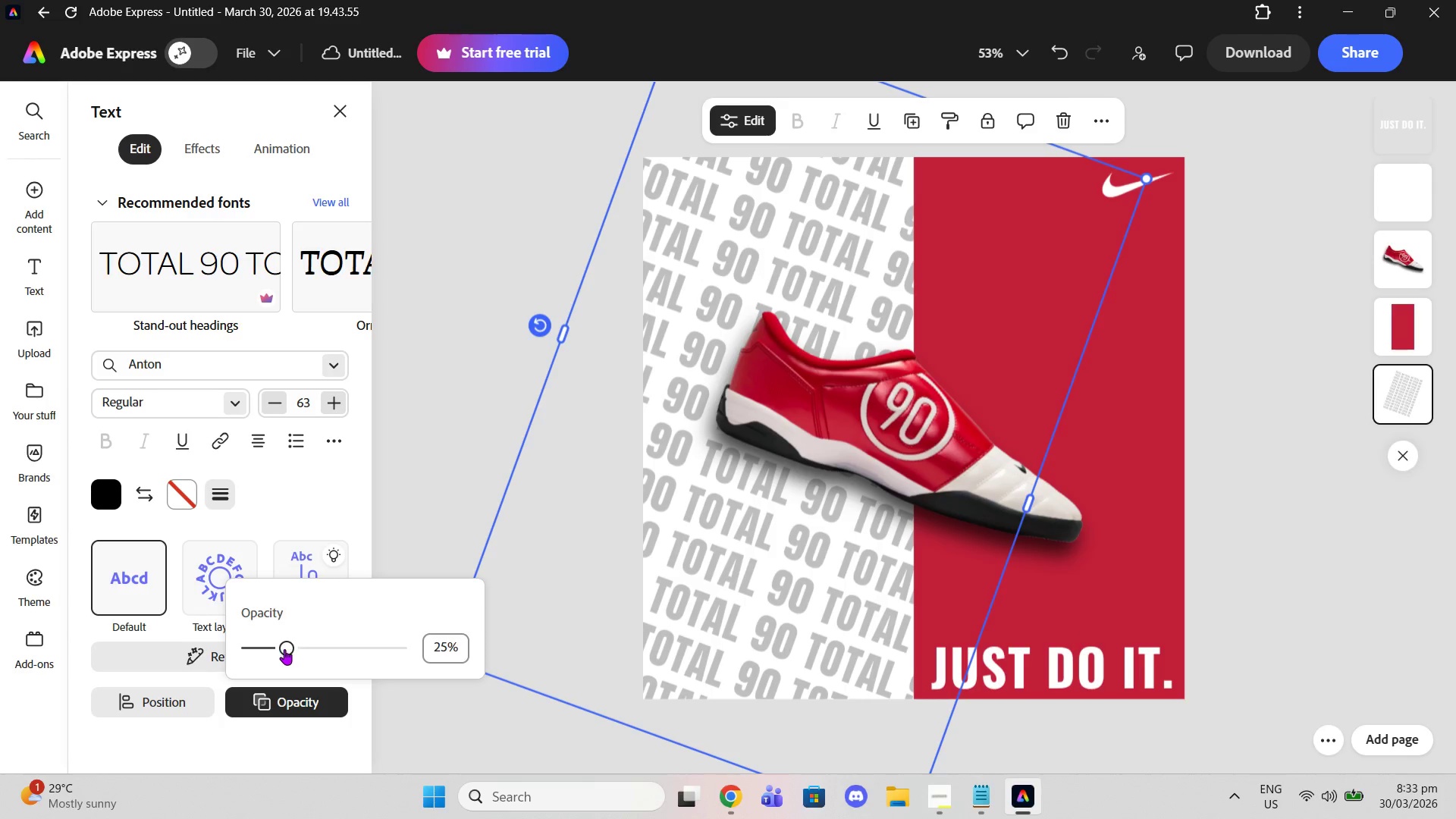 
left_click_drag(start_coordinate=[284, 649], to_coordinate=[275, 648])
 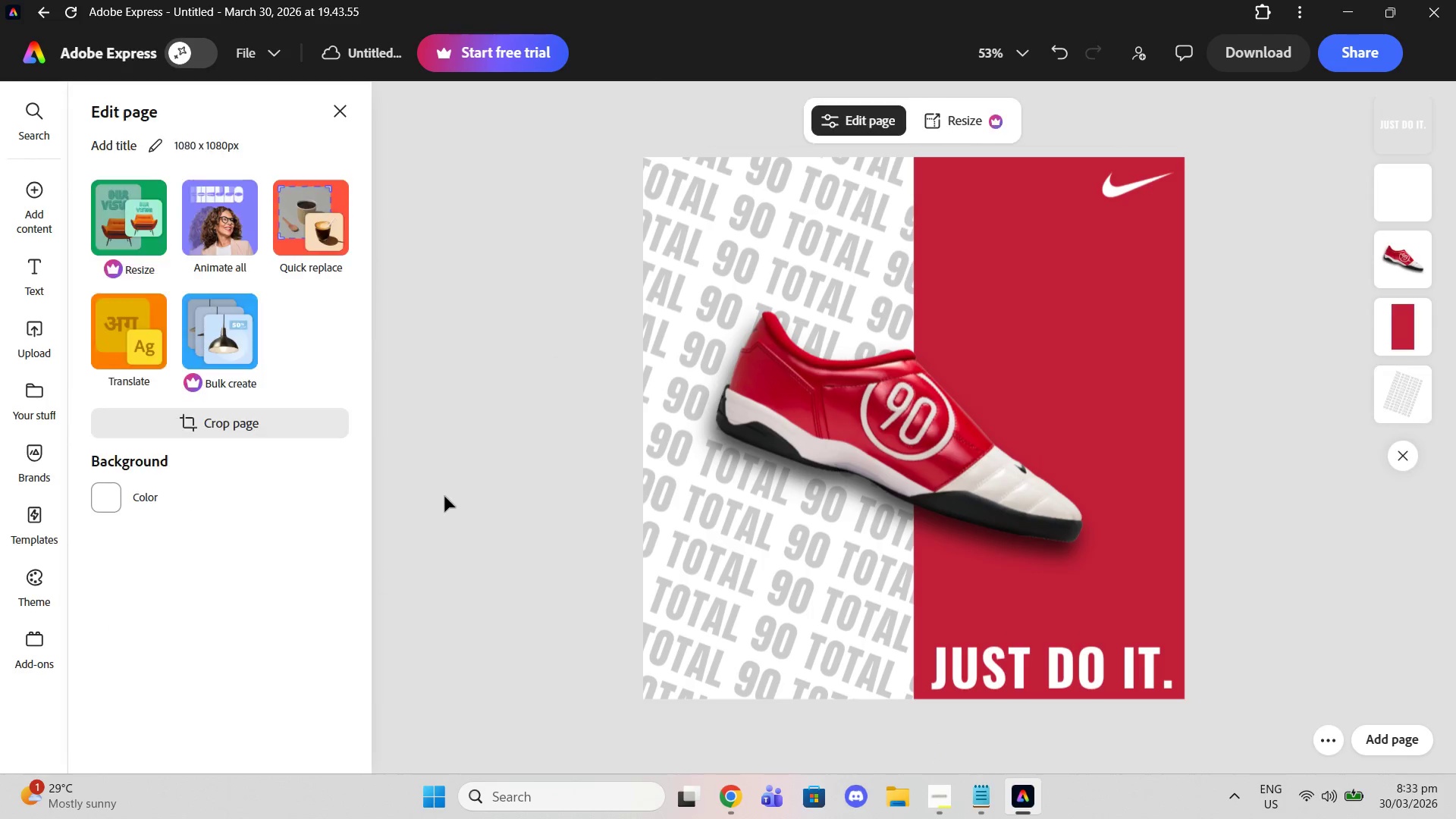 
double_click([444, 496])
 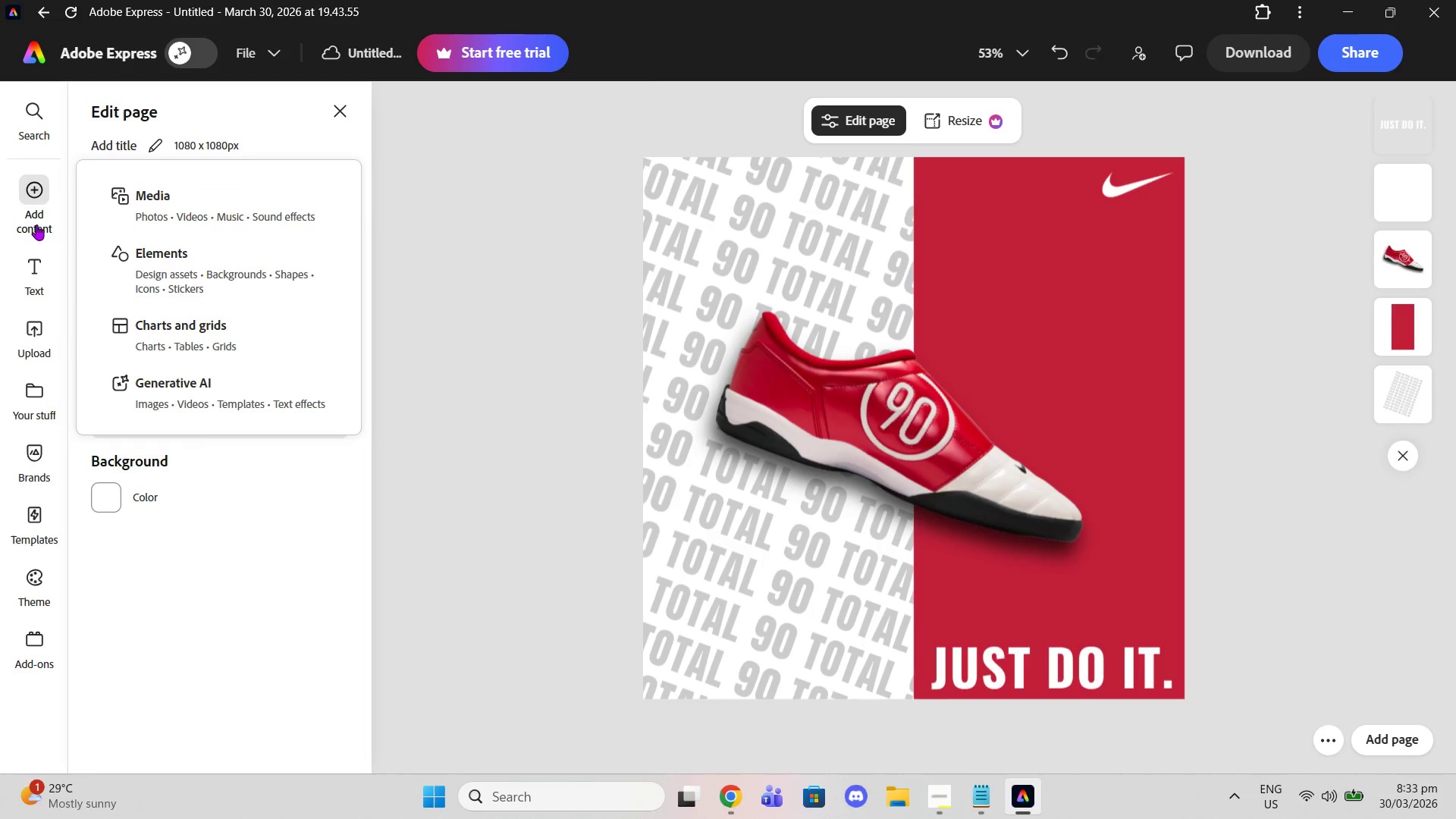 
left_click([36, 224])
 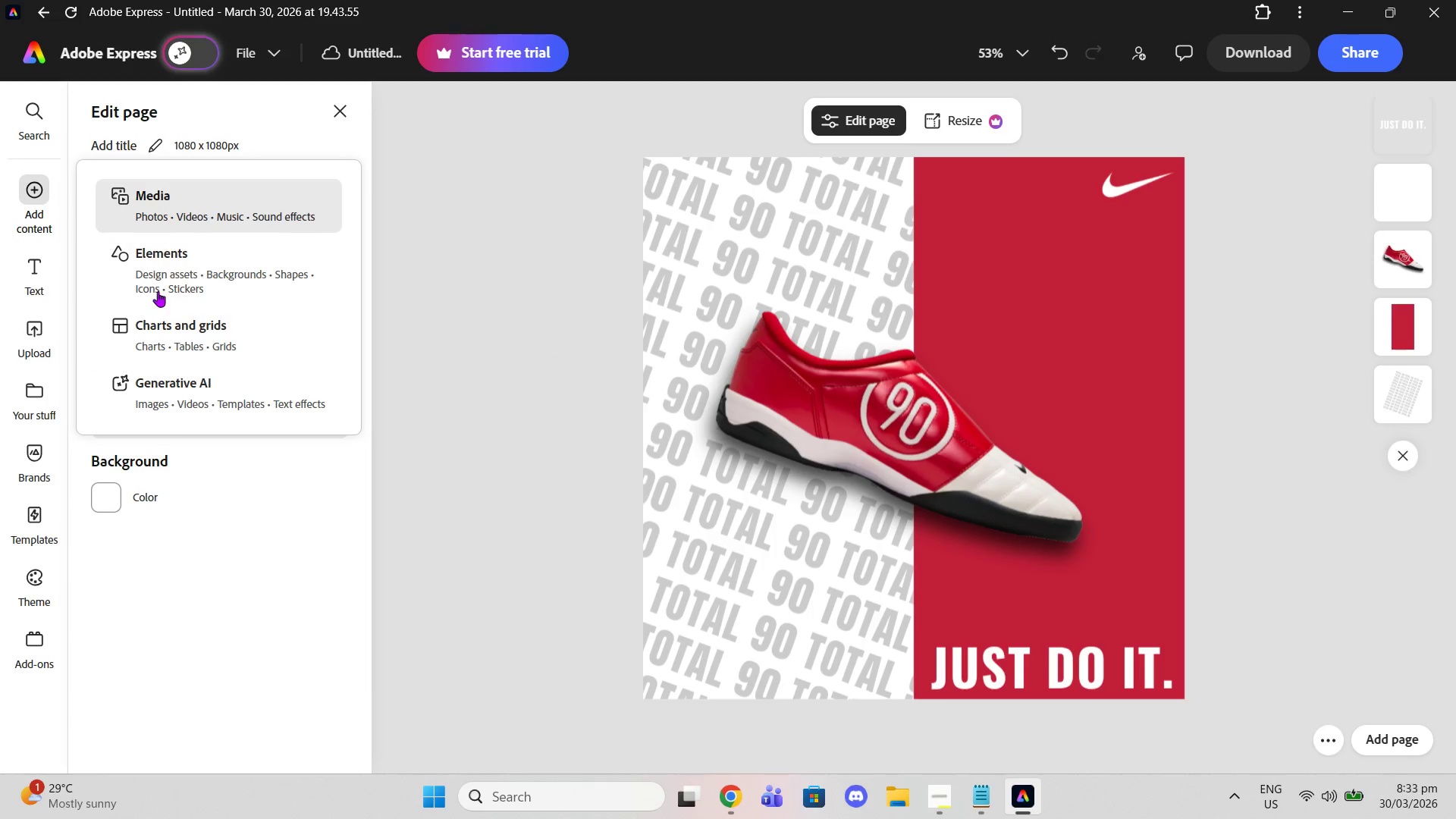 
left_click([158, 293])
 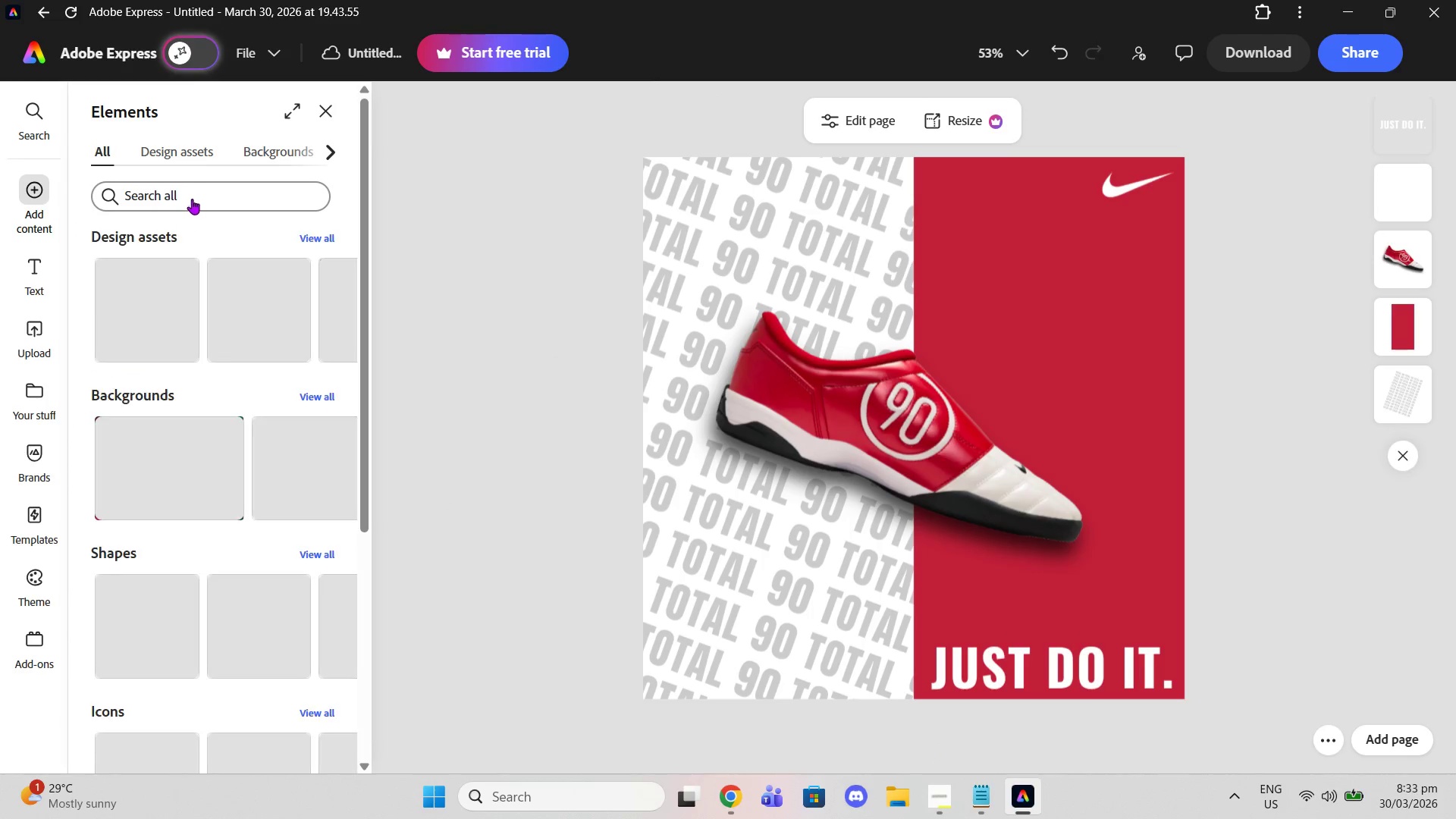 
left_click([192, 196])
 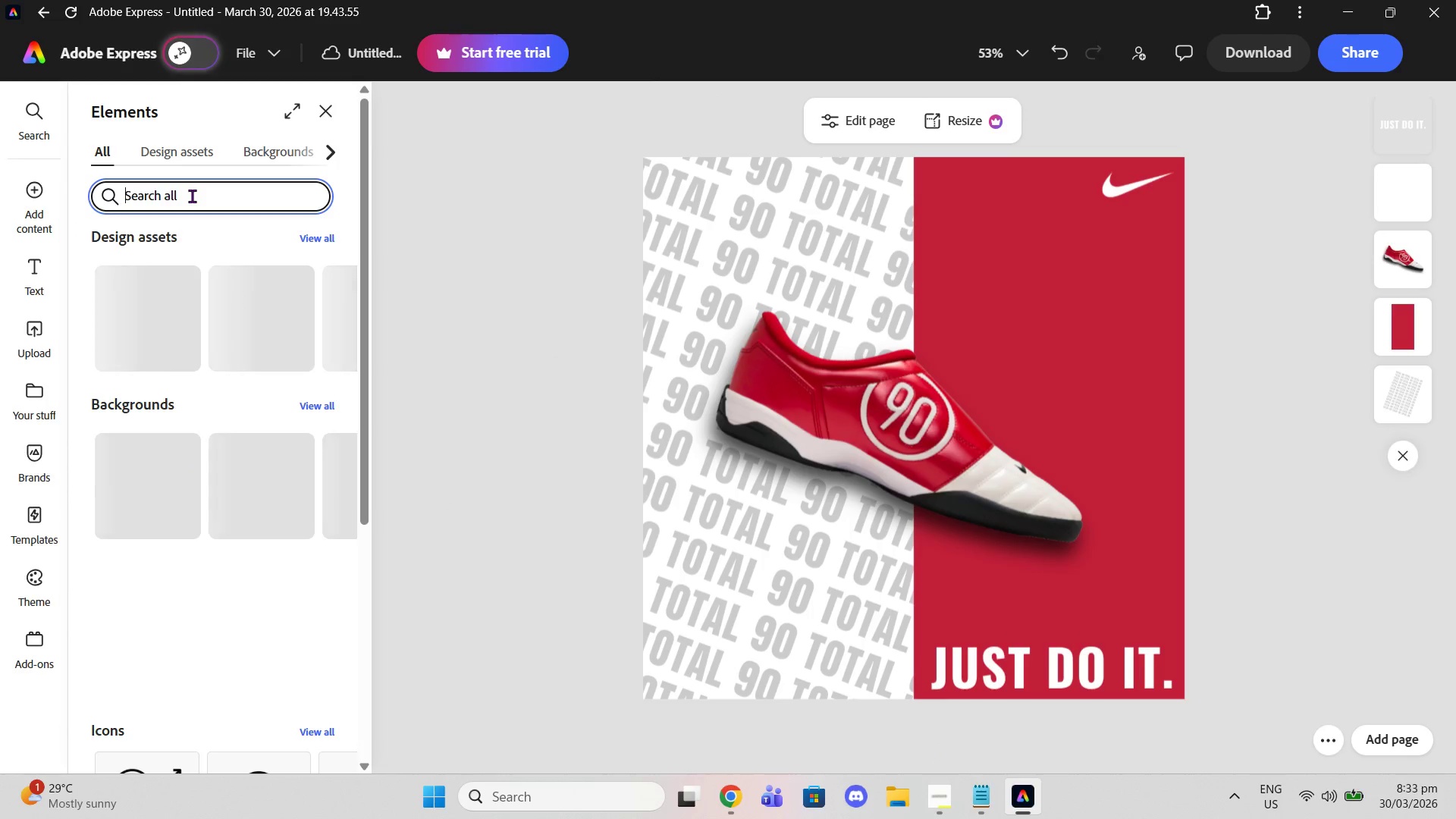 
type(paper texture)
 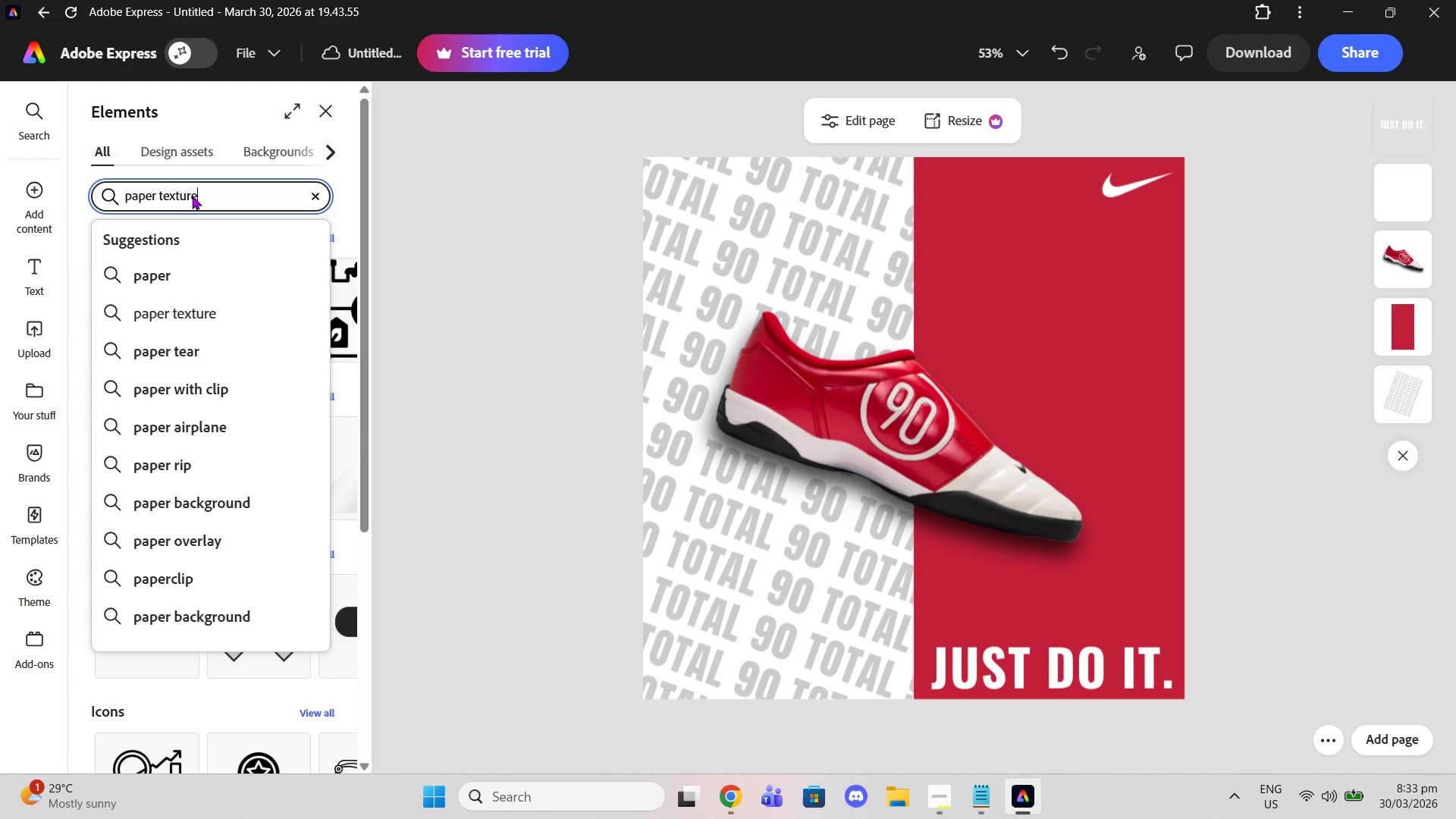 
key(Enter)
 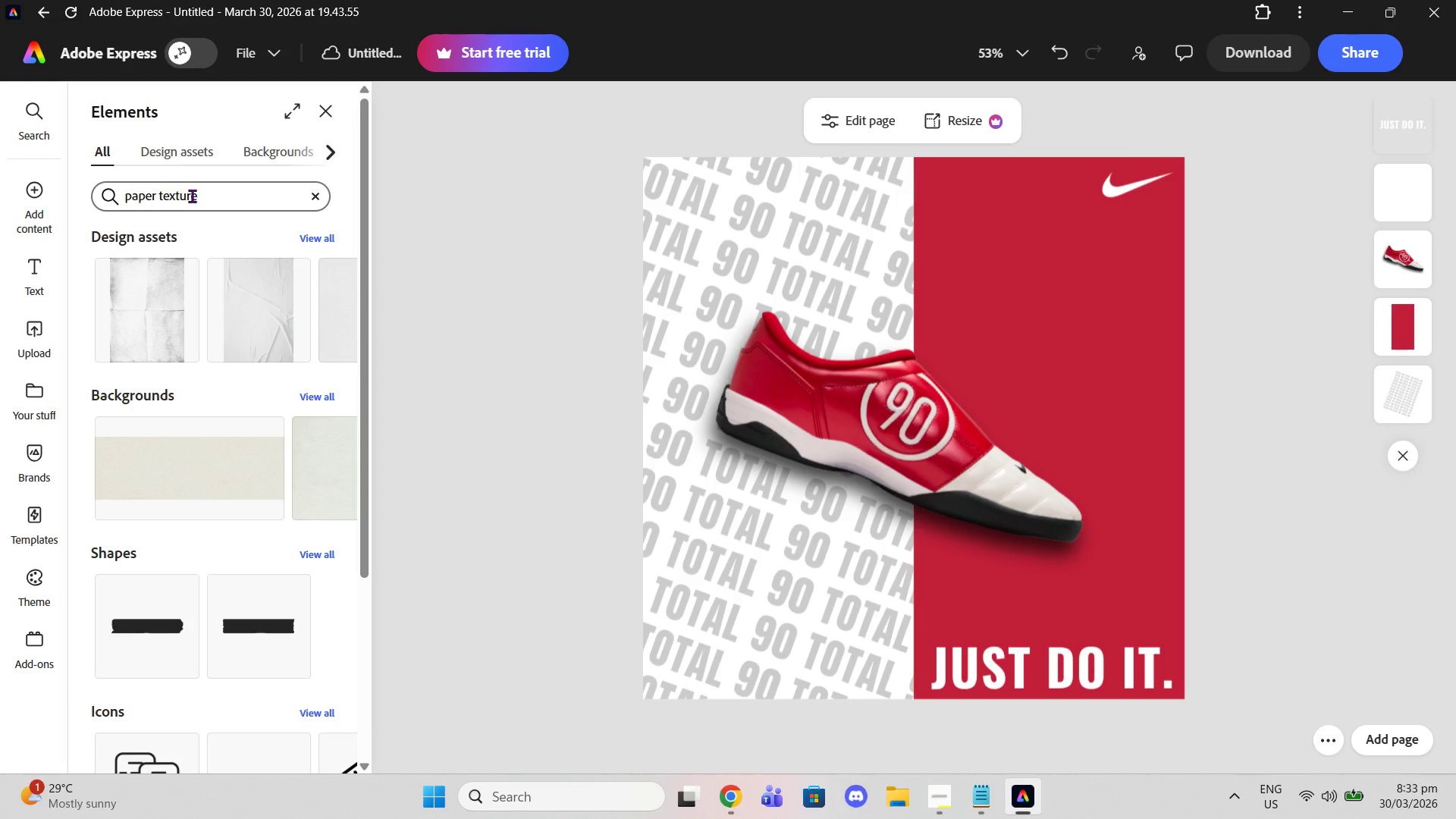 
left_click([322, 244])
 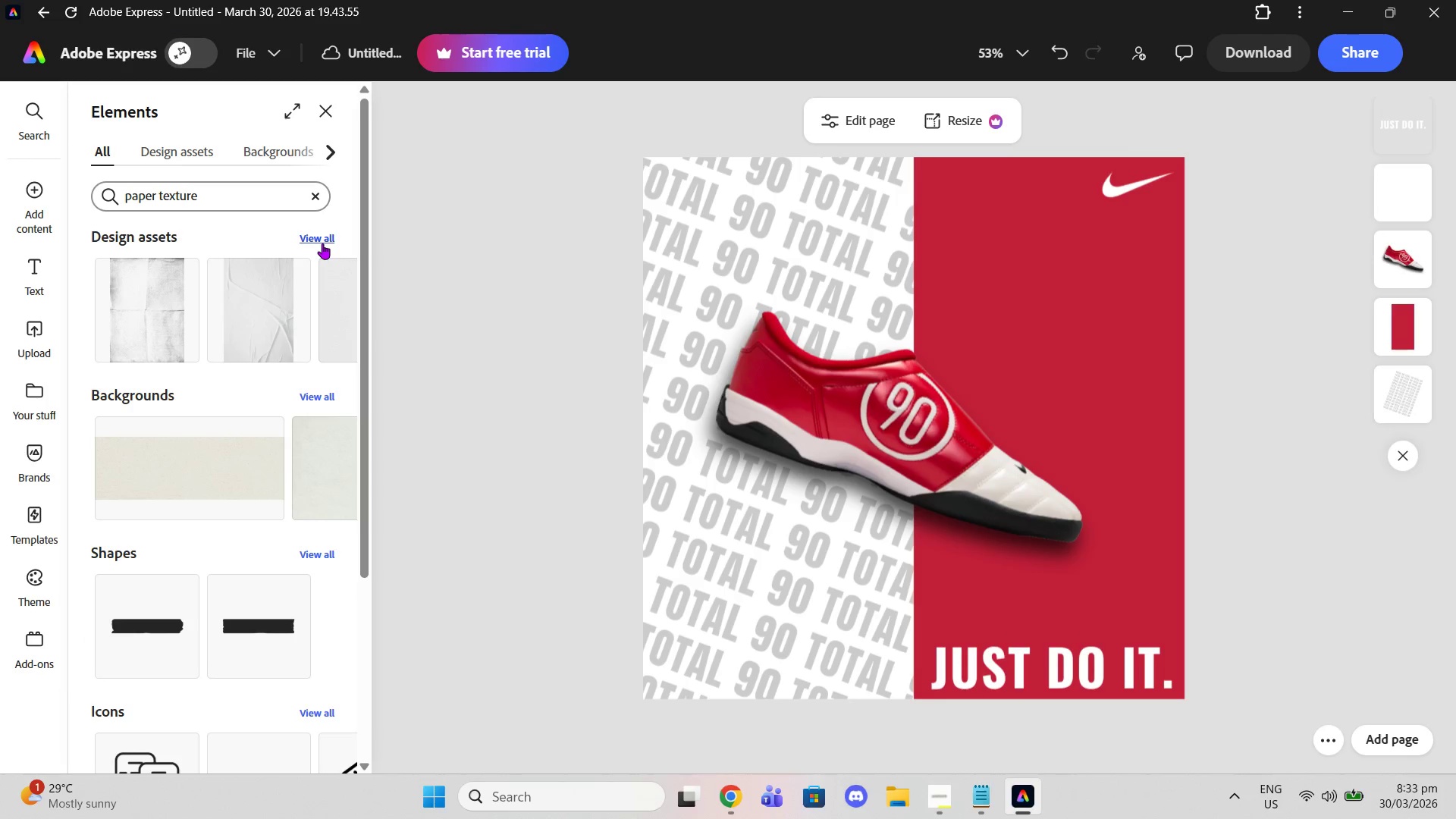 
left_click([322, 243])
 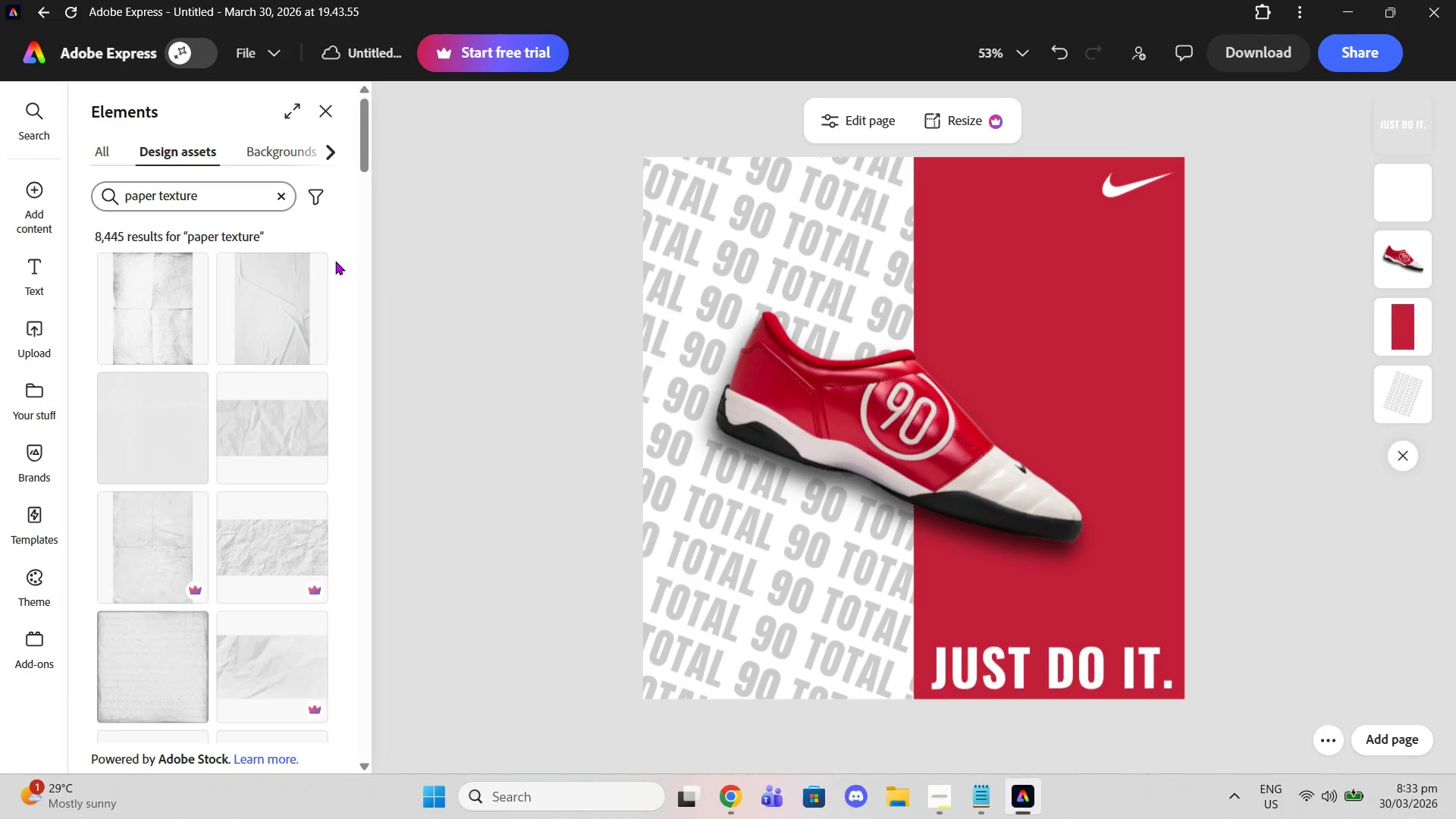 
left_click([287, 433])
 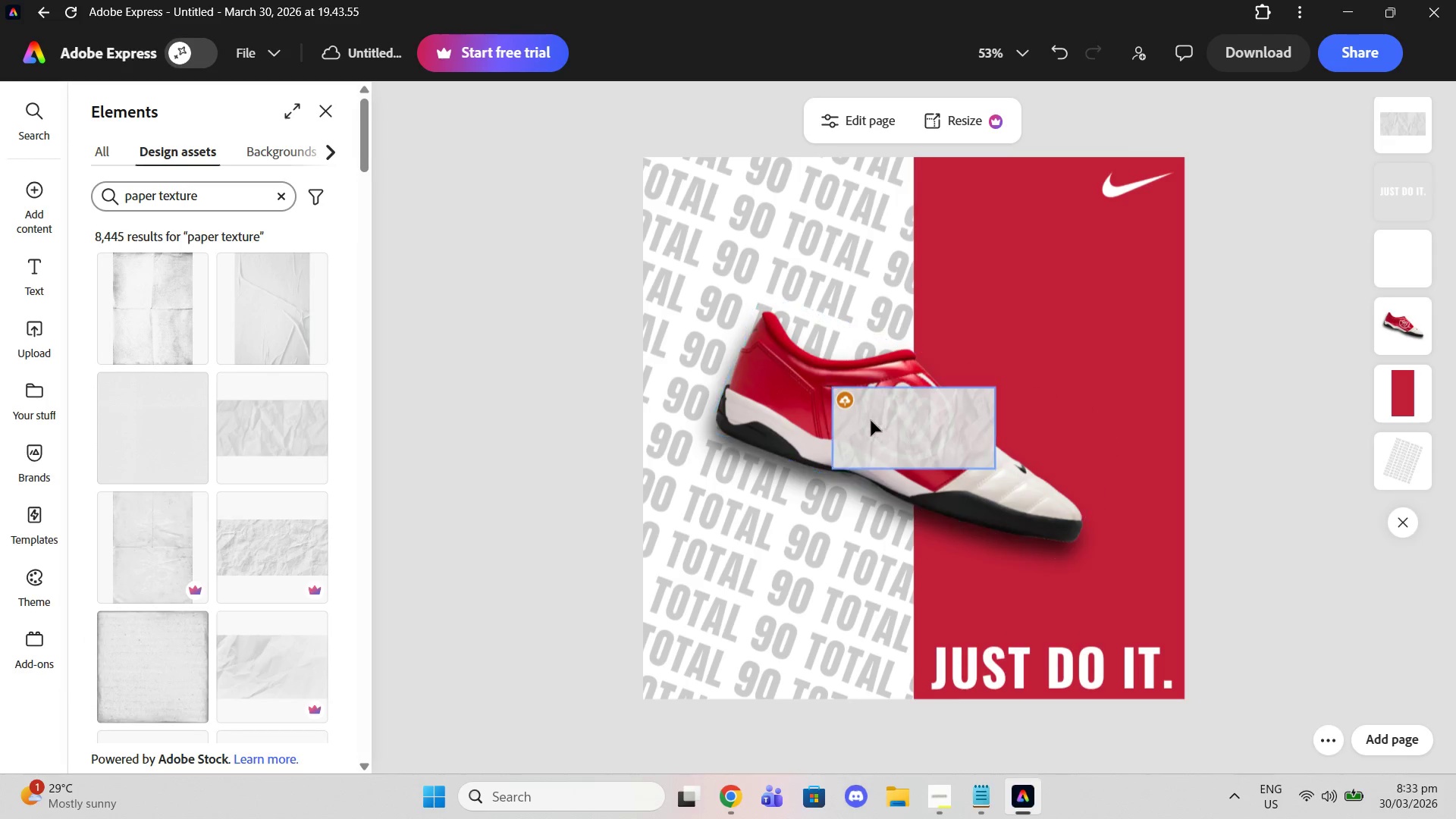 
left_click_drag(start_coordinate=[871, 420], to_coordinate=[680, 189])
 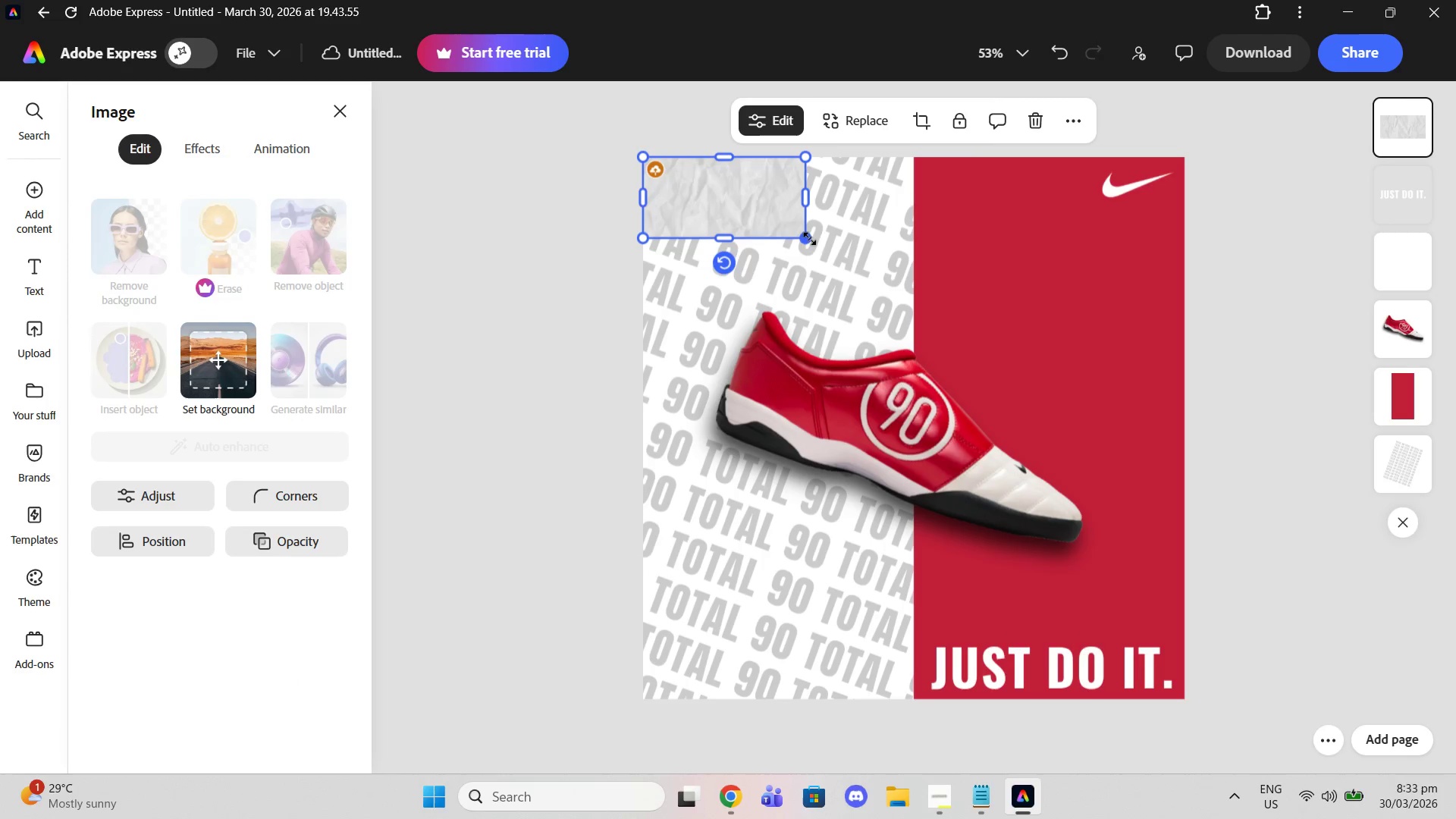 
left_click_drag(start_coordinate=[805, 238], to_coordinate=[1138, 519])
 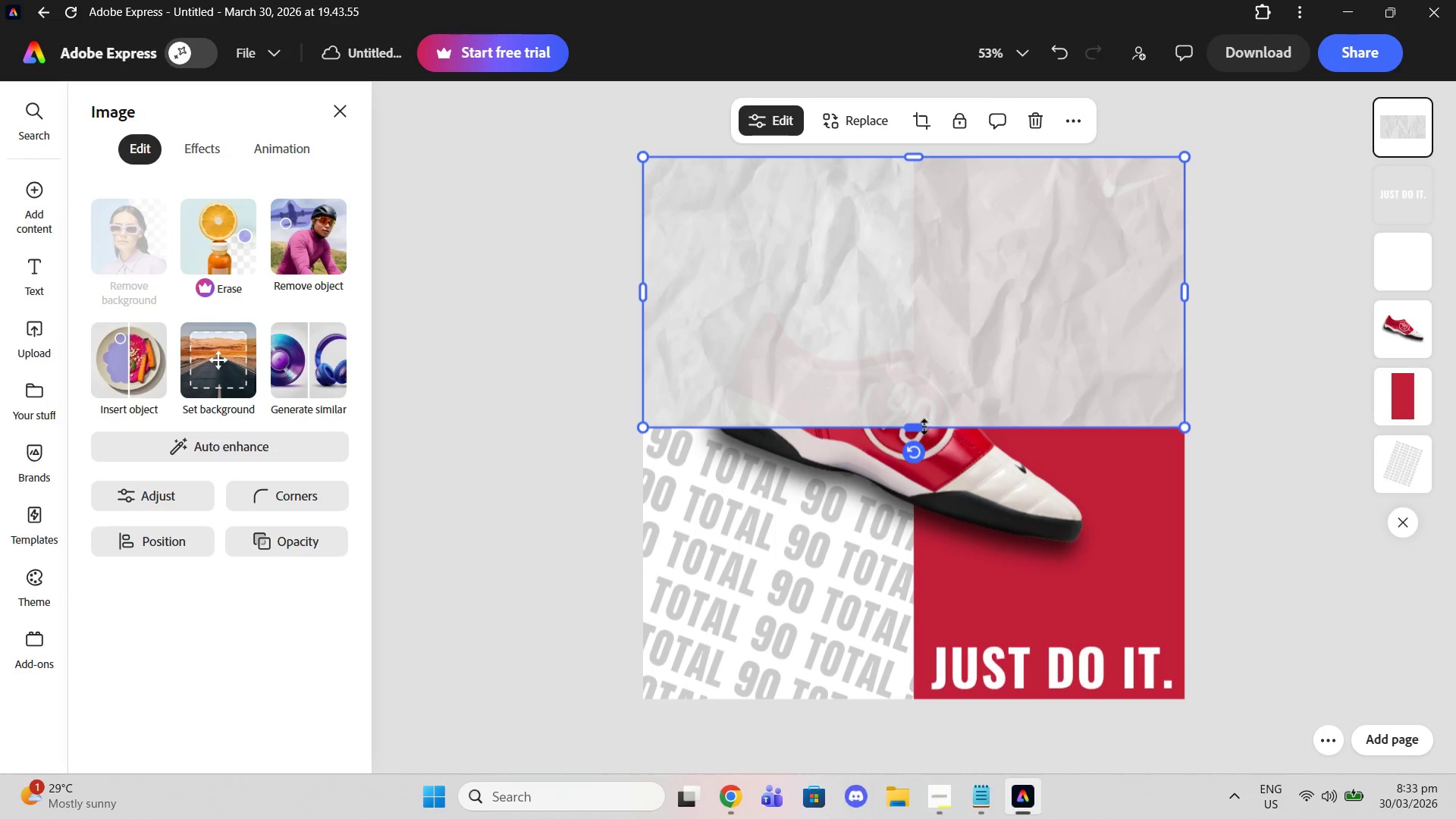 
left_click_drag(start_coordinate=[924, 426], to_coordinate=[948, 695])
 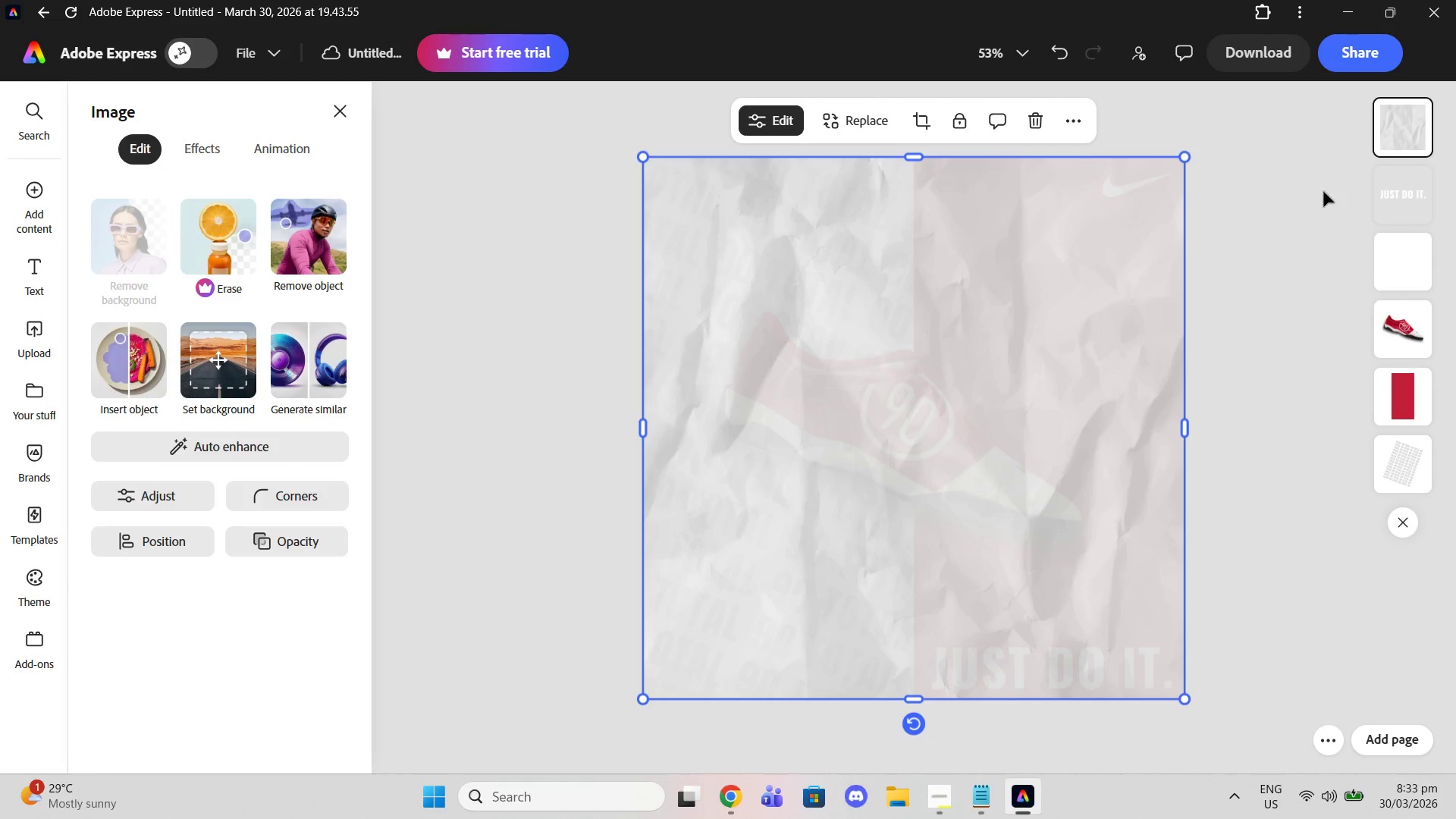 
left_click_drag(start_coordinate=[1426, 140], to_coordinate=[1418, 487])
 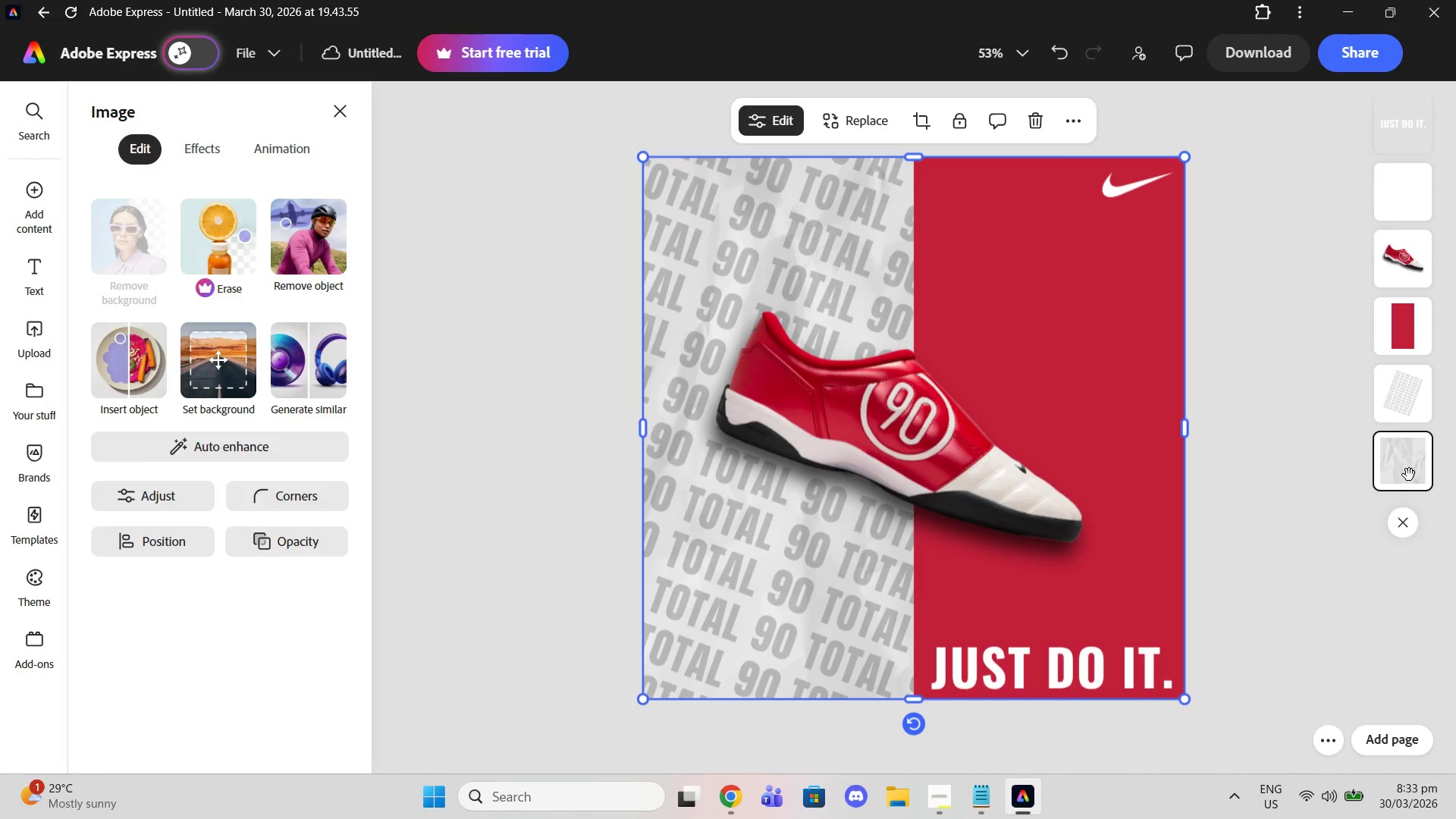 
left_click_drag(start_coordinate=[1409, 475], to_coordinate=[1398, 329])
 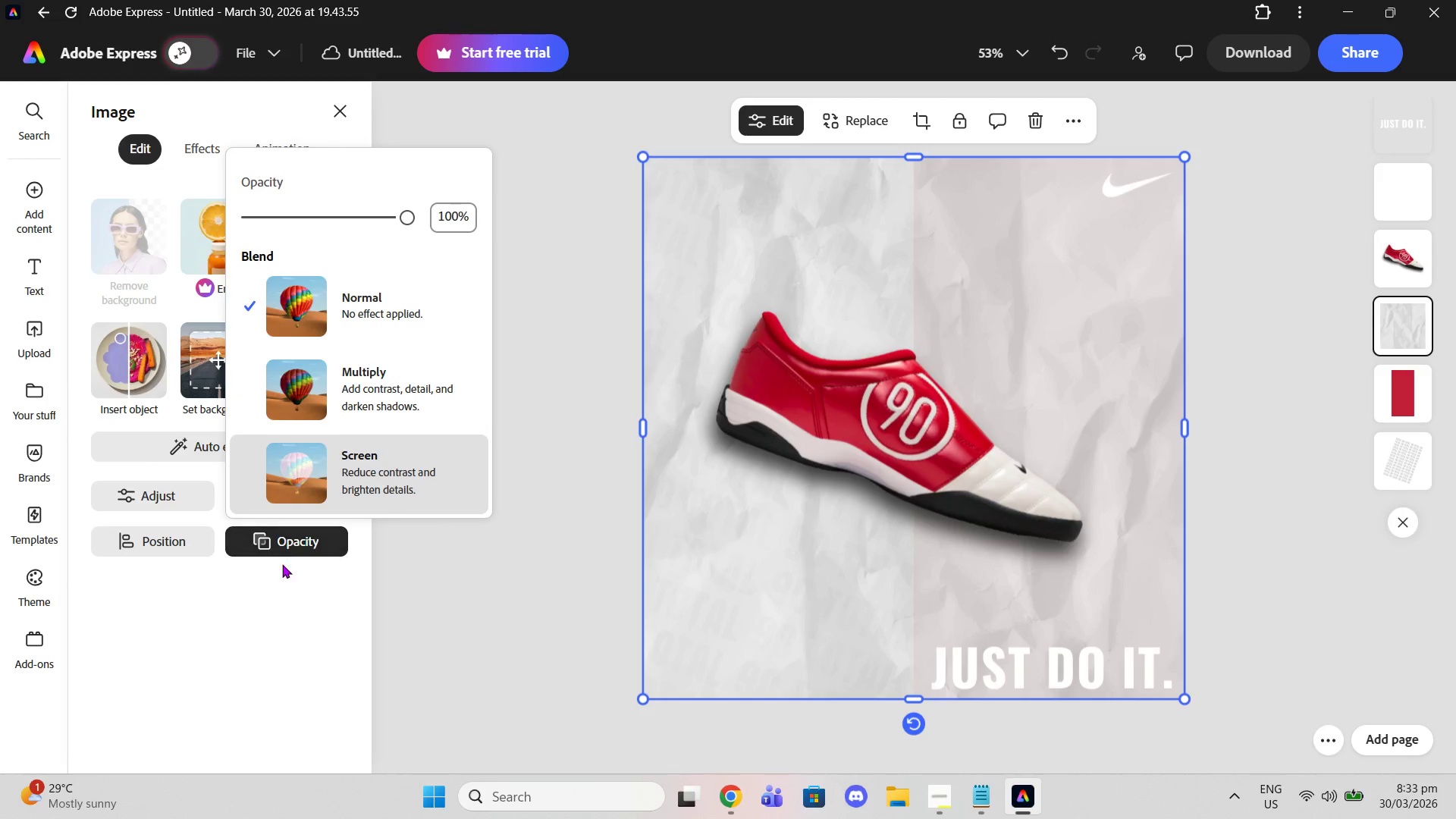 
left_click_drag(start_coordinate=[399, 210], to_coordinate=[275, 213])
 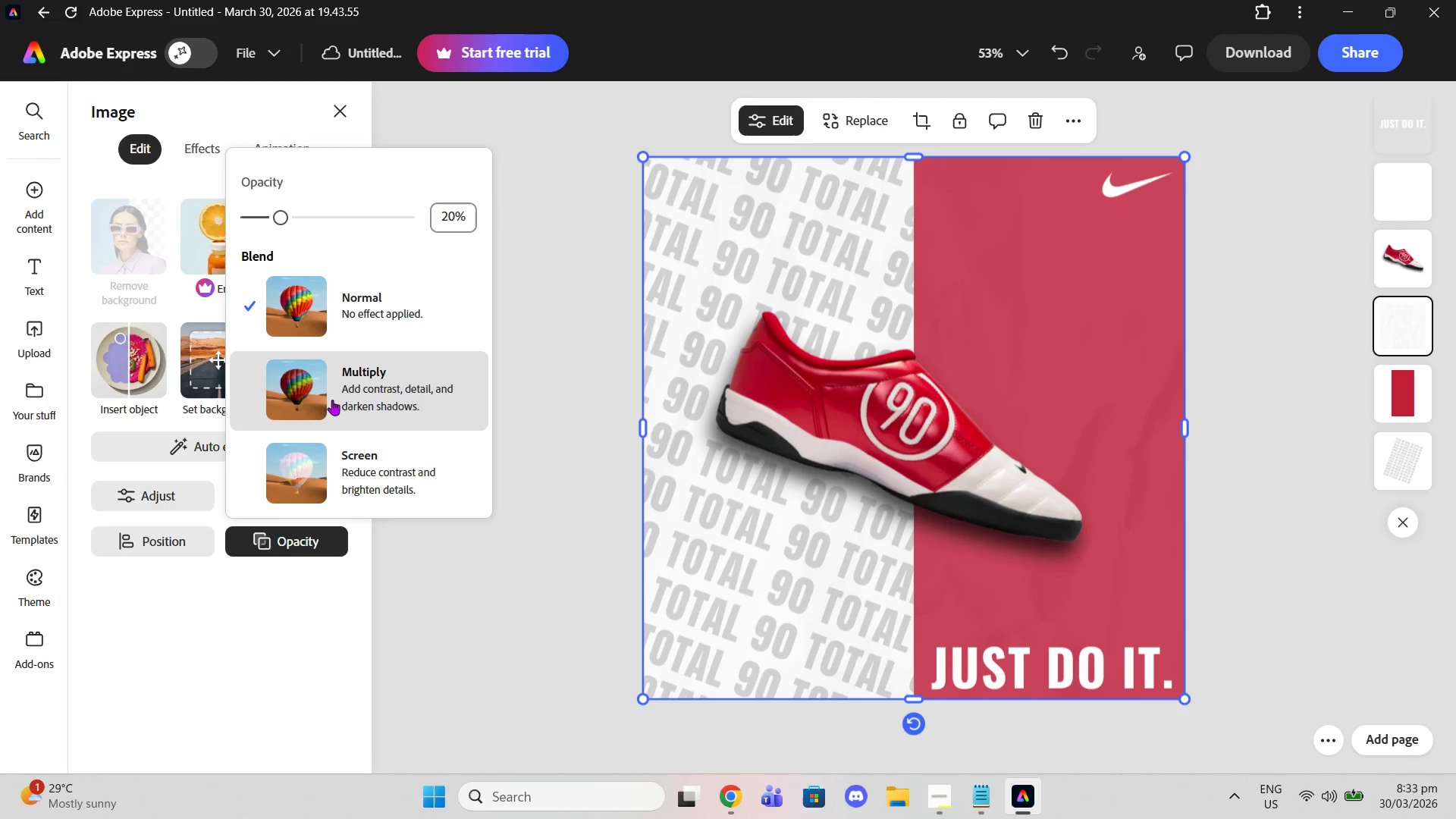 
left_click([332, 400])
 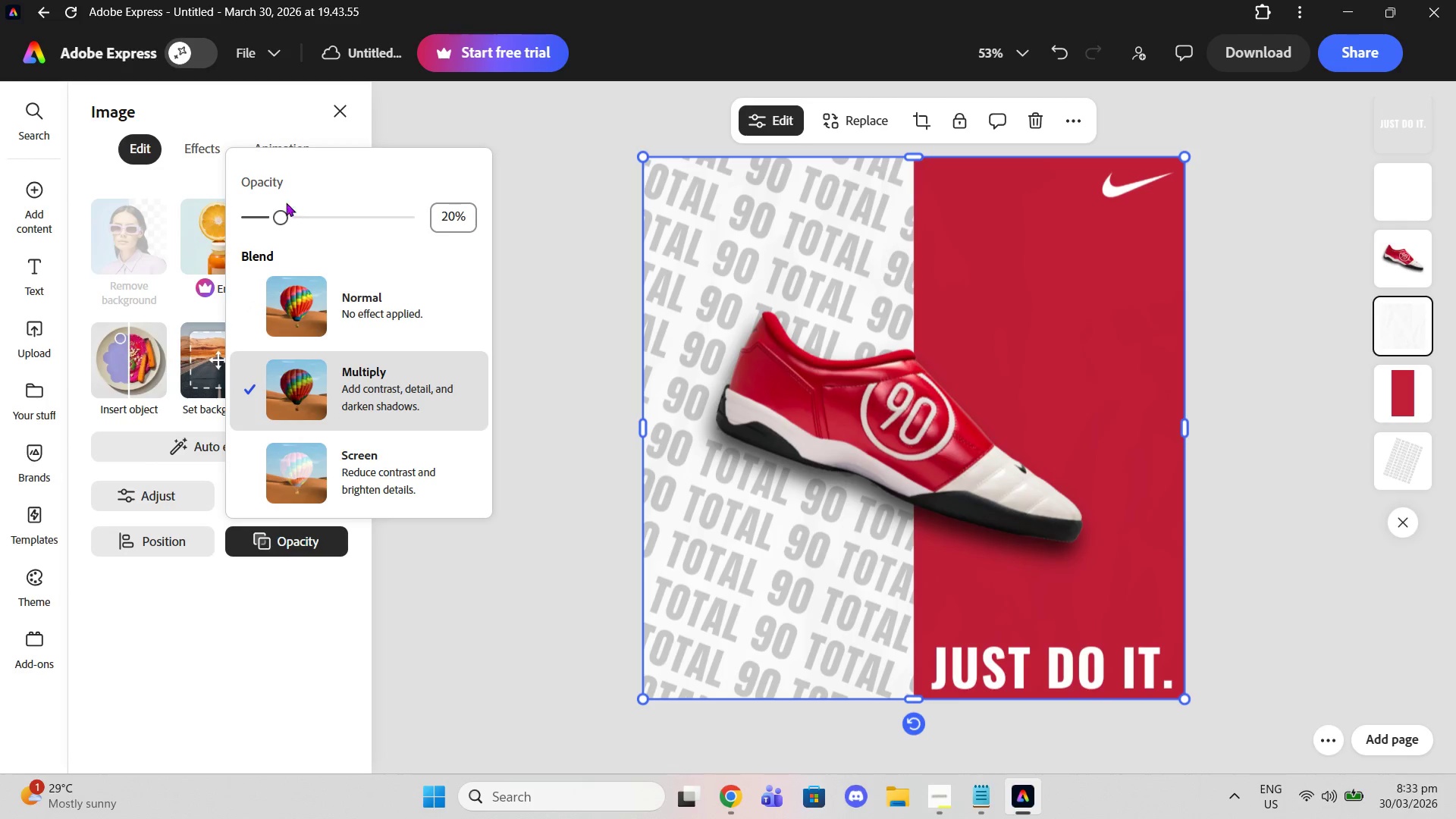 
left_click_drag(start_coordinate=[287, 217], to_coordinate=[240, 244])
 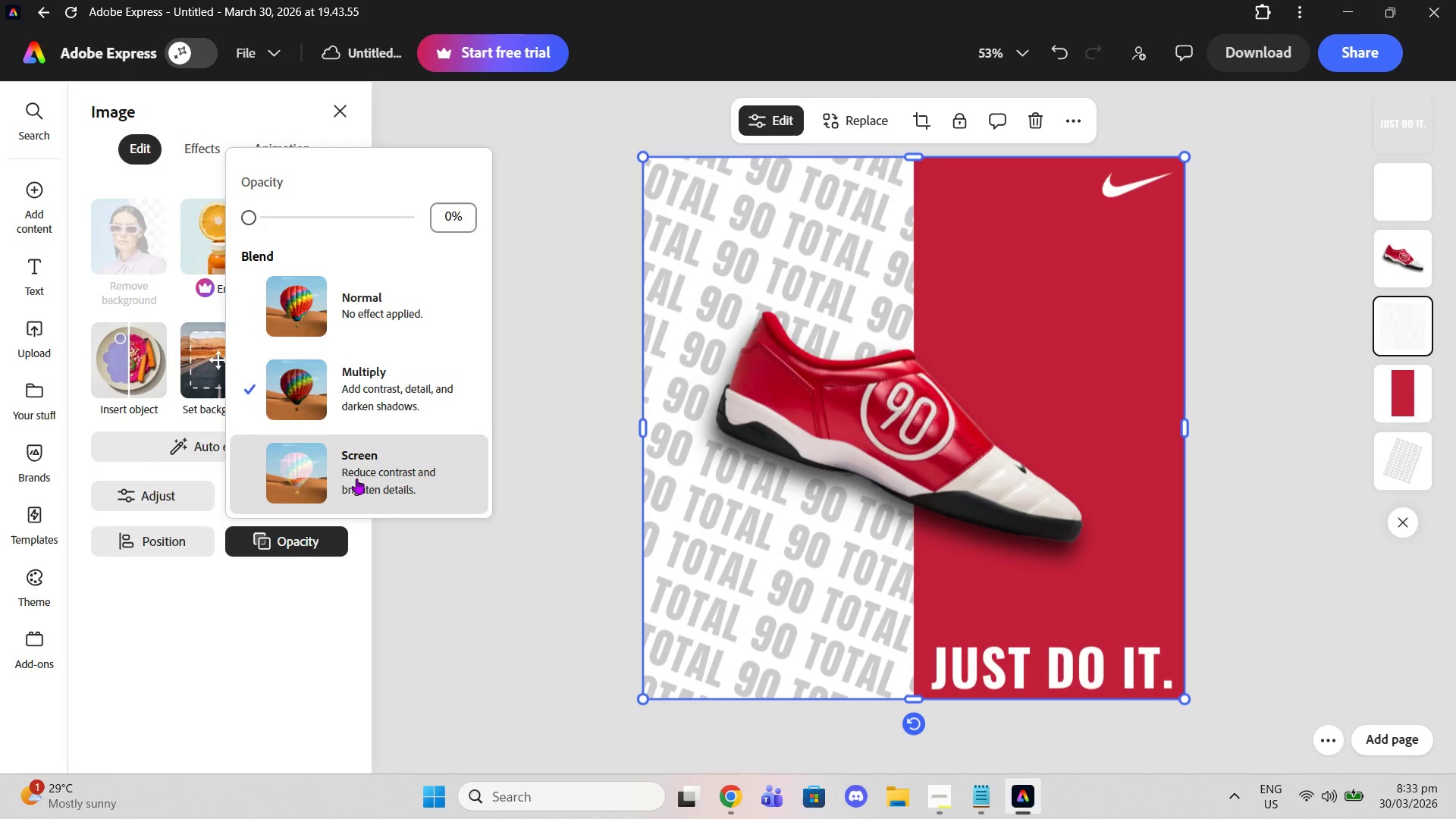 
left_click([356, 479])
 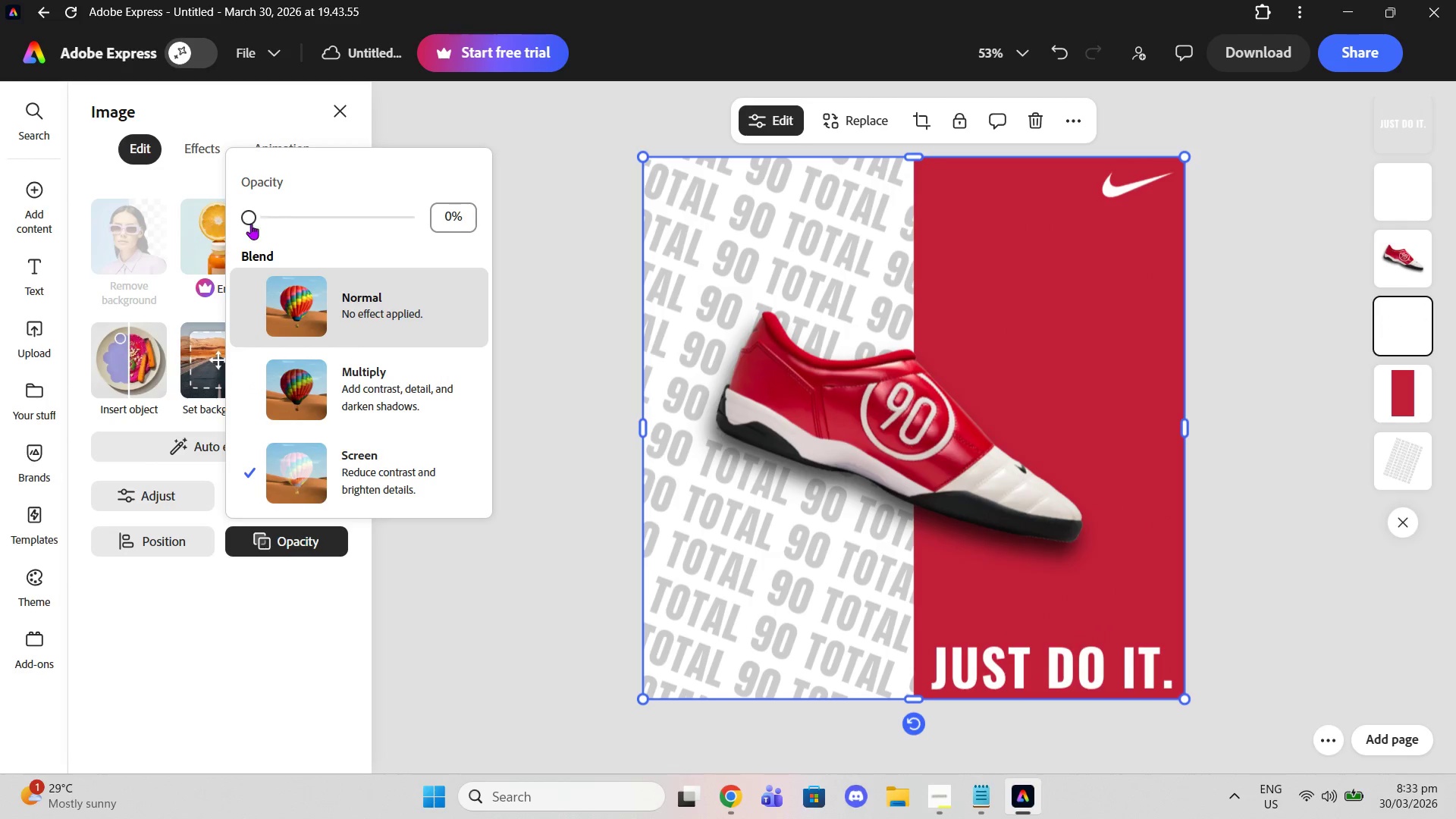 
left_click_drag(start_coordinate=[251, 226], to_coordinate=[121, 231])
 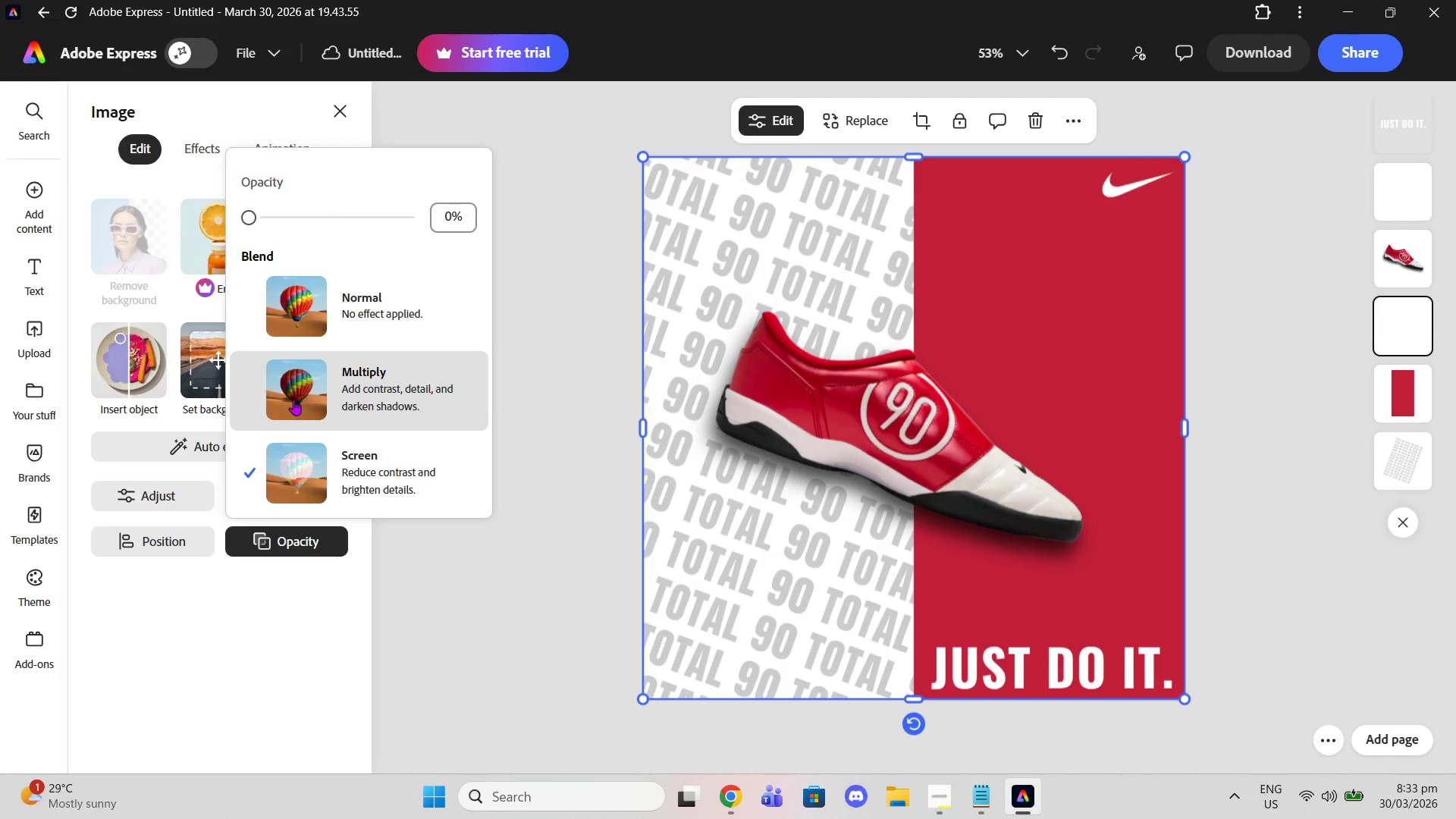 
left_click([293, 400])
 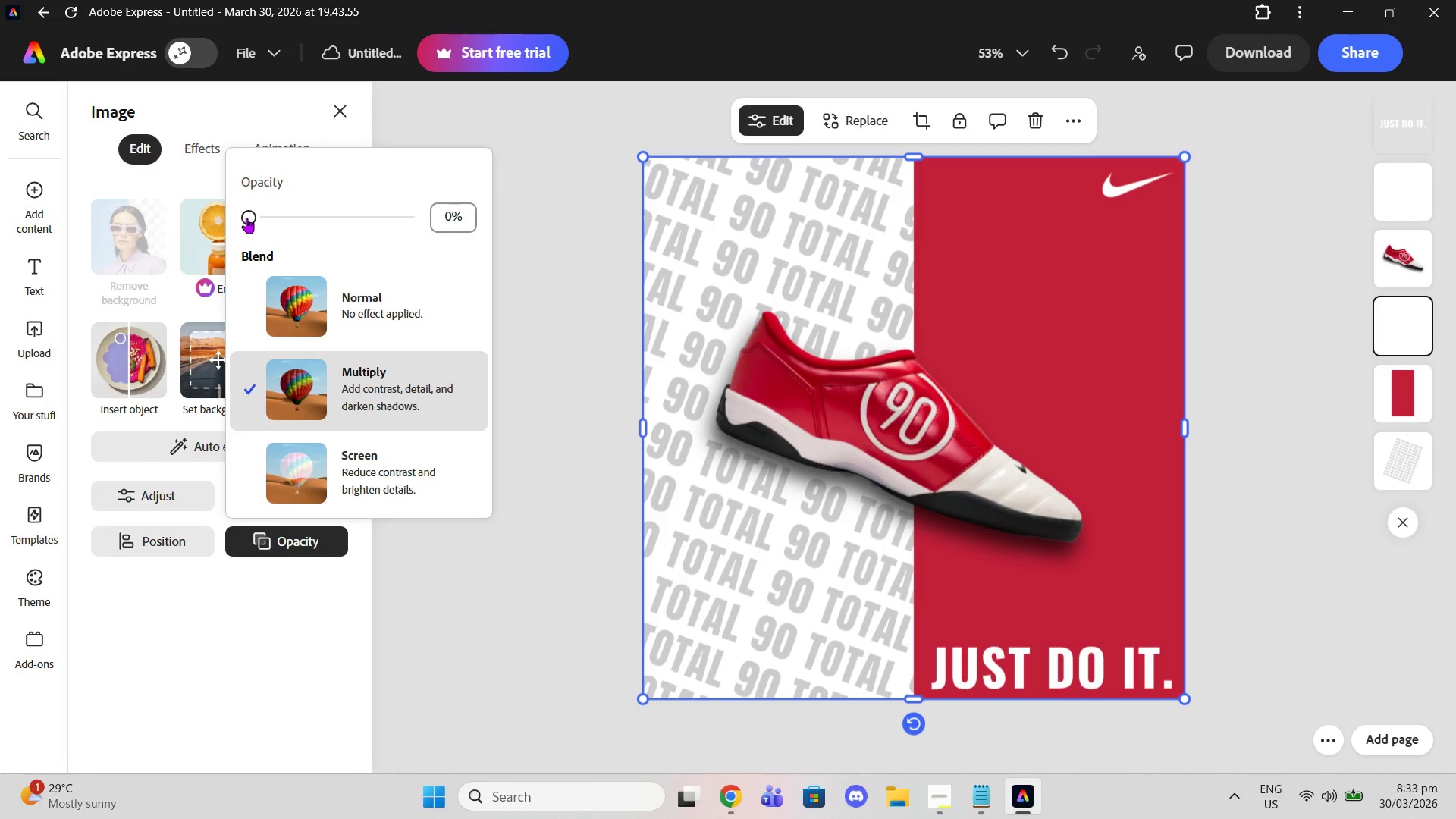 
left_click_drag(start_coordinate=[246, 218], to_coordinate=[340, 215])
 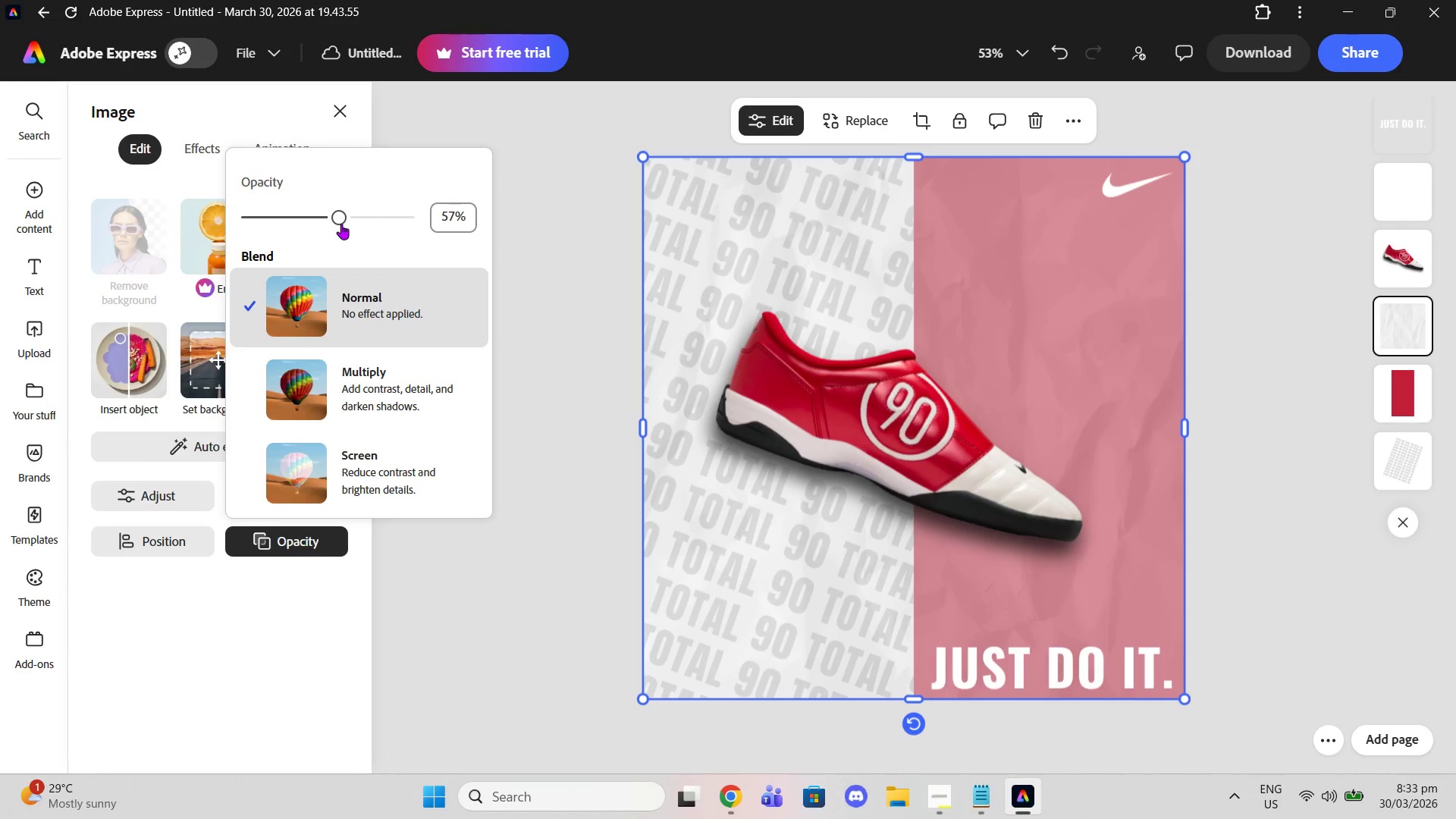 
left_click_drag(start_coordinate=[341, 224], to_coordinate=[218, 218])
 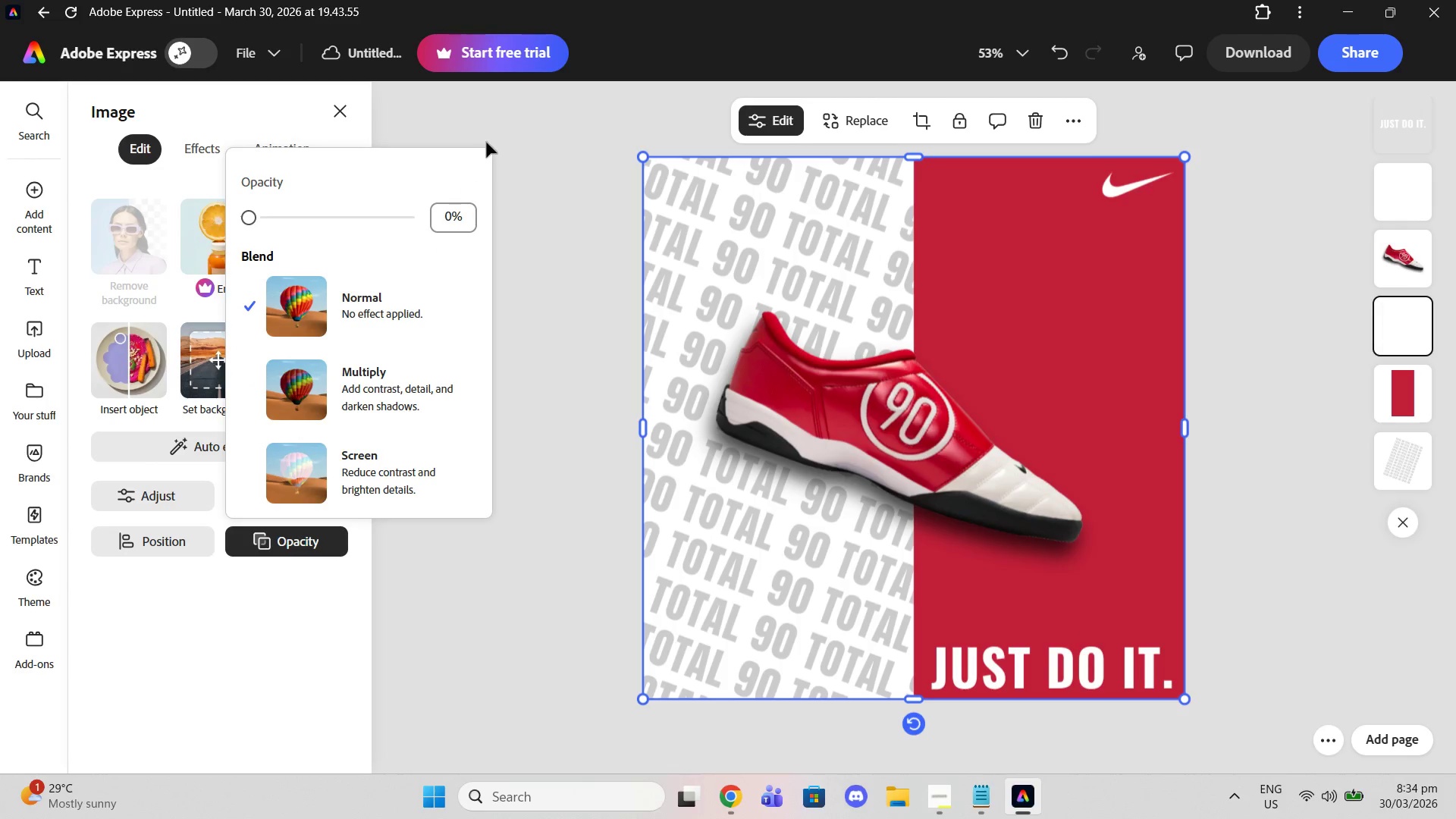 
left_click([486, 142])
 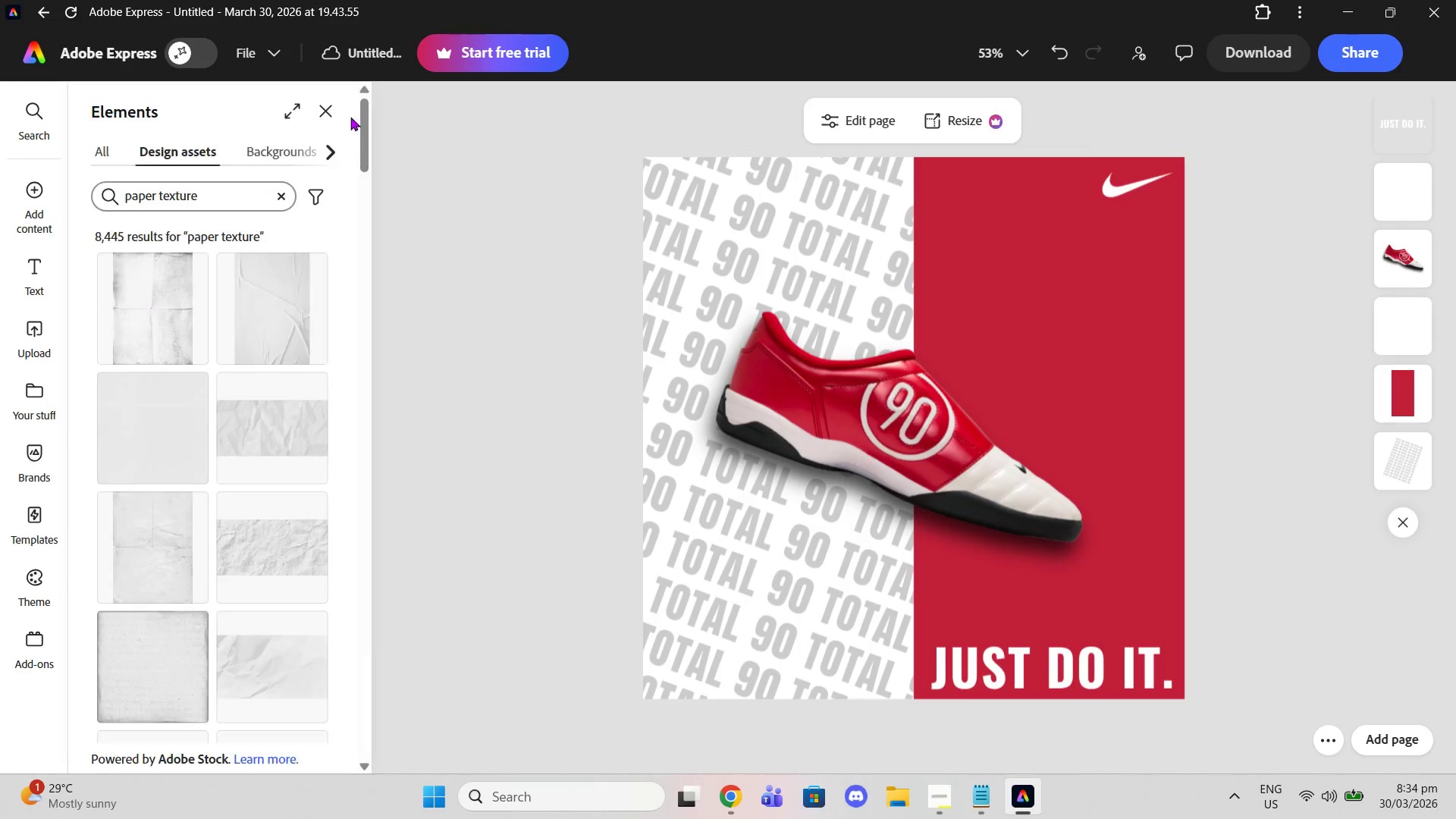 
left_click([350, 117])
 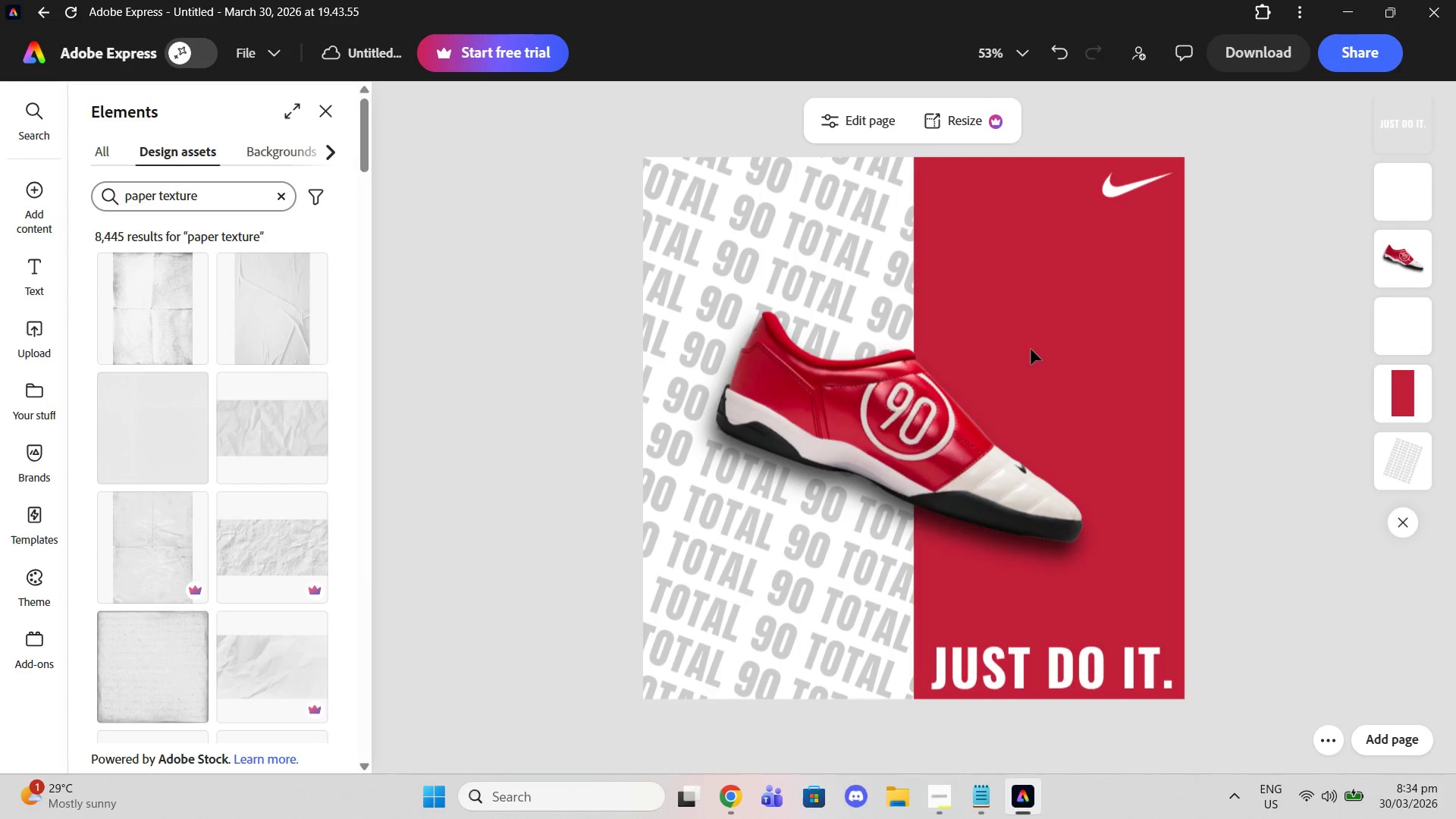 
left_click([1016, 305])
 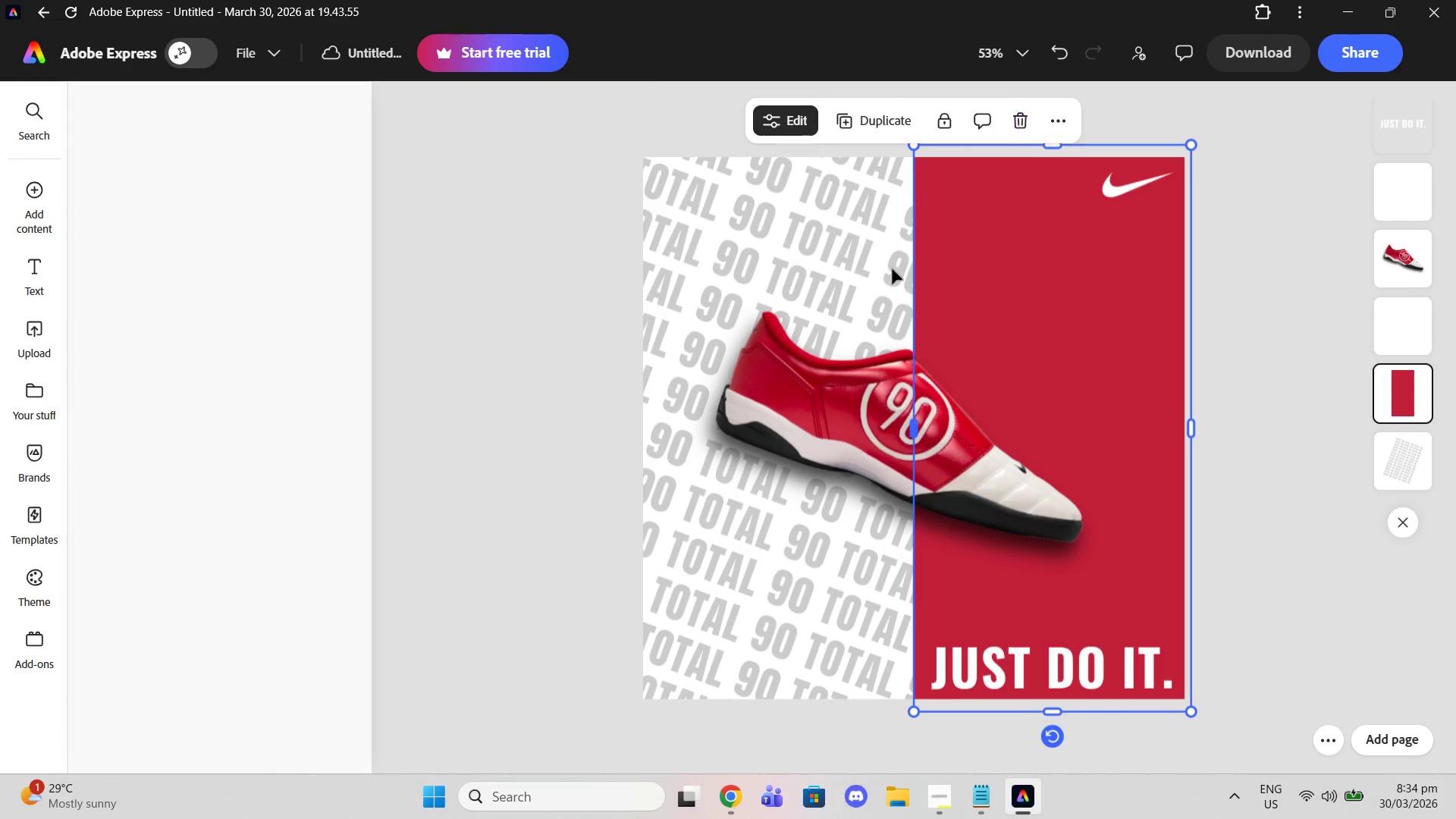 
left_click([892, 268])
 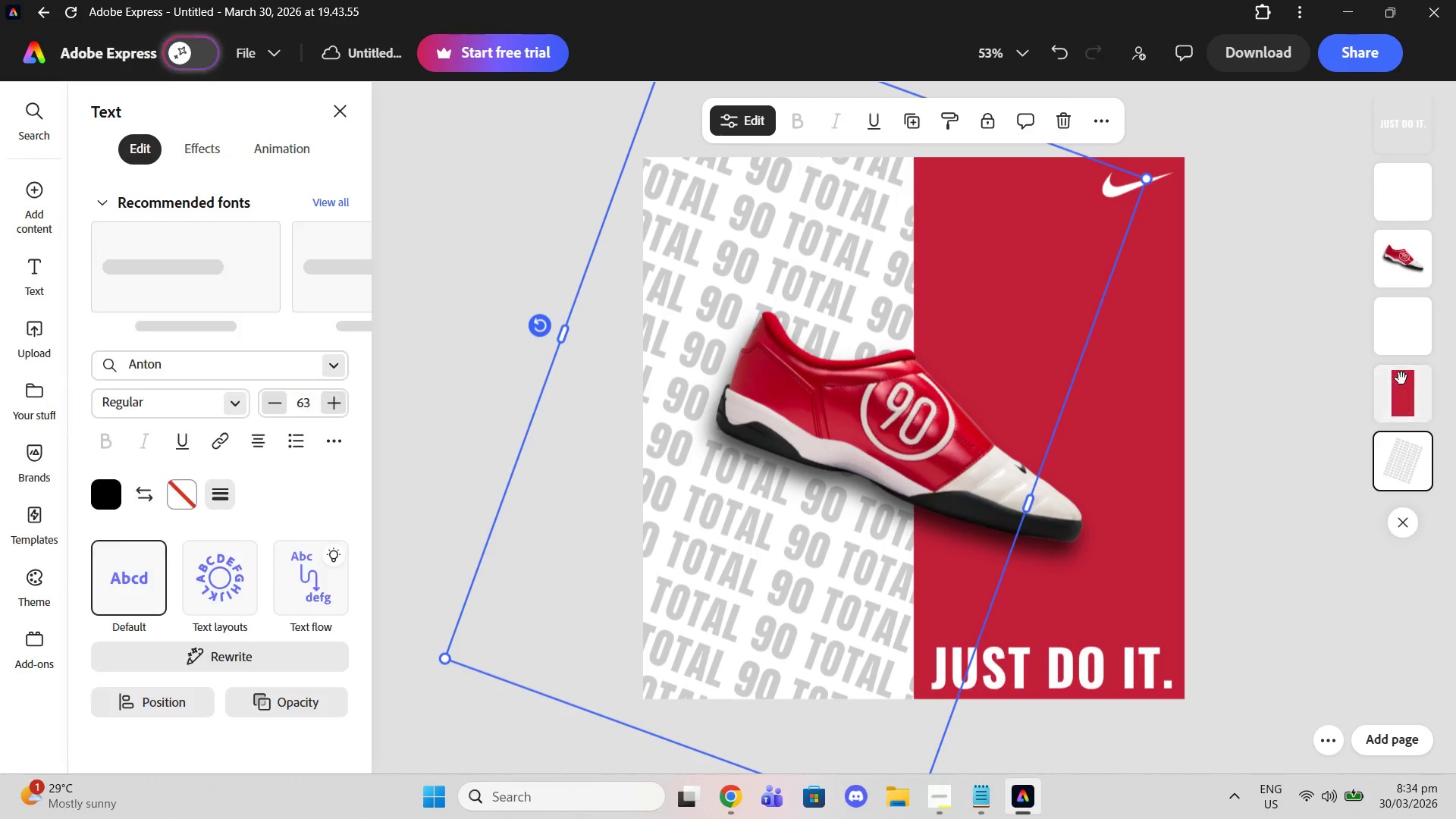 
left_click([1404, 342])
 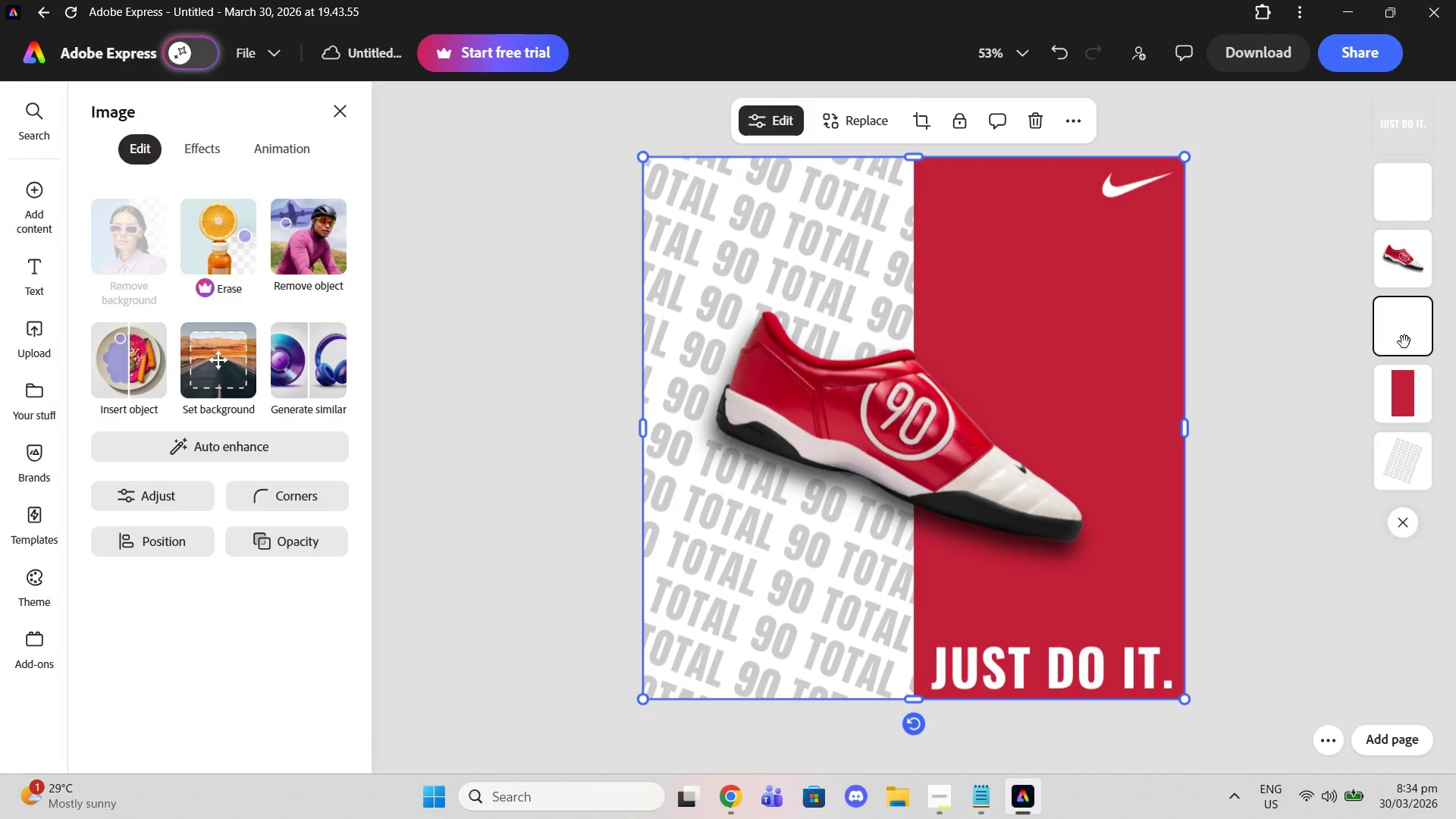 
key(Delete)
 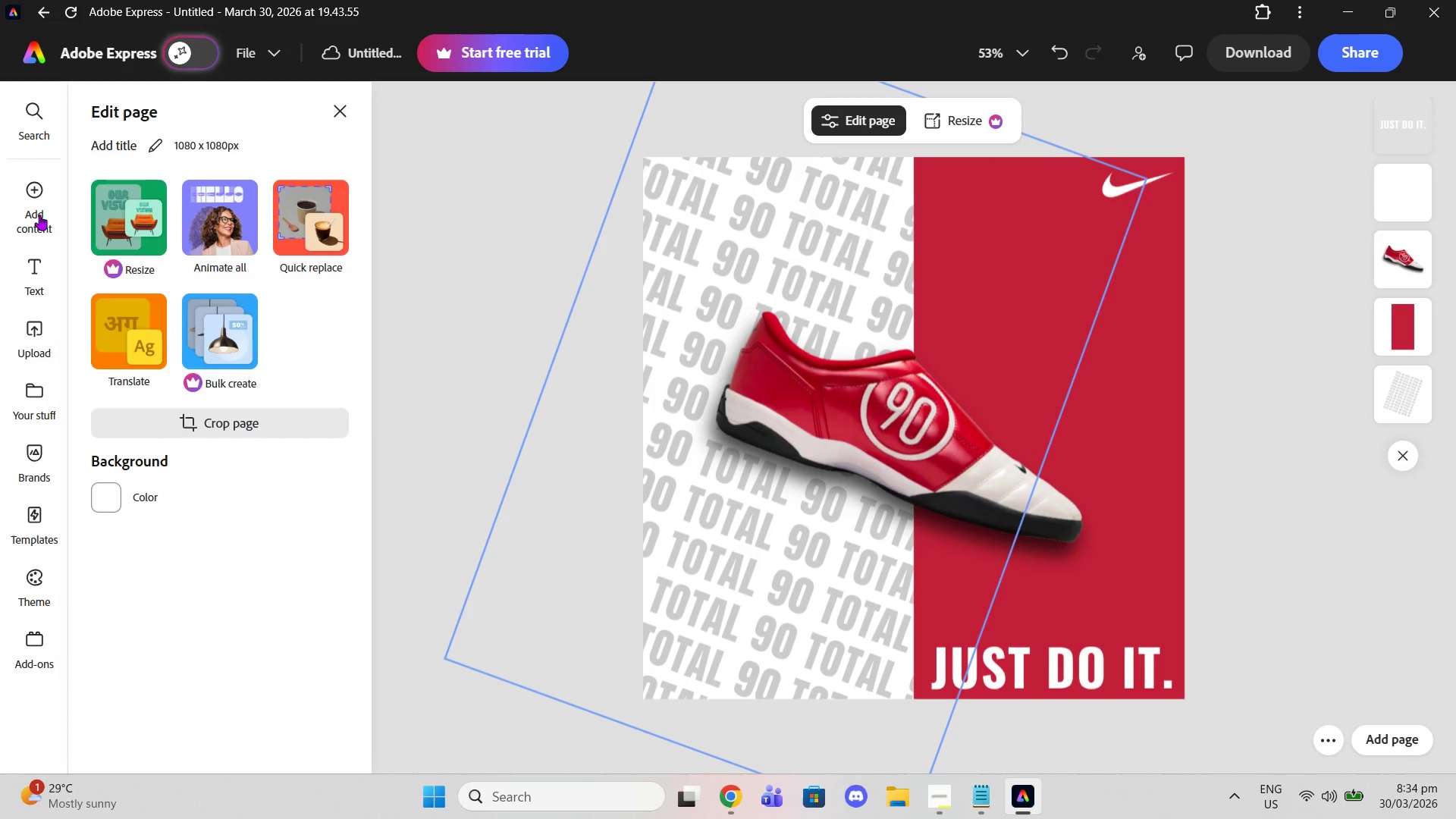 
left_click([178, 278])
 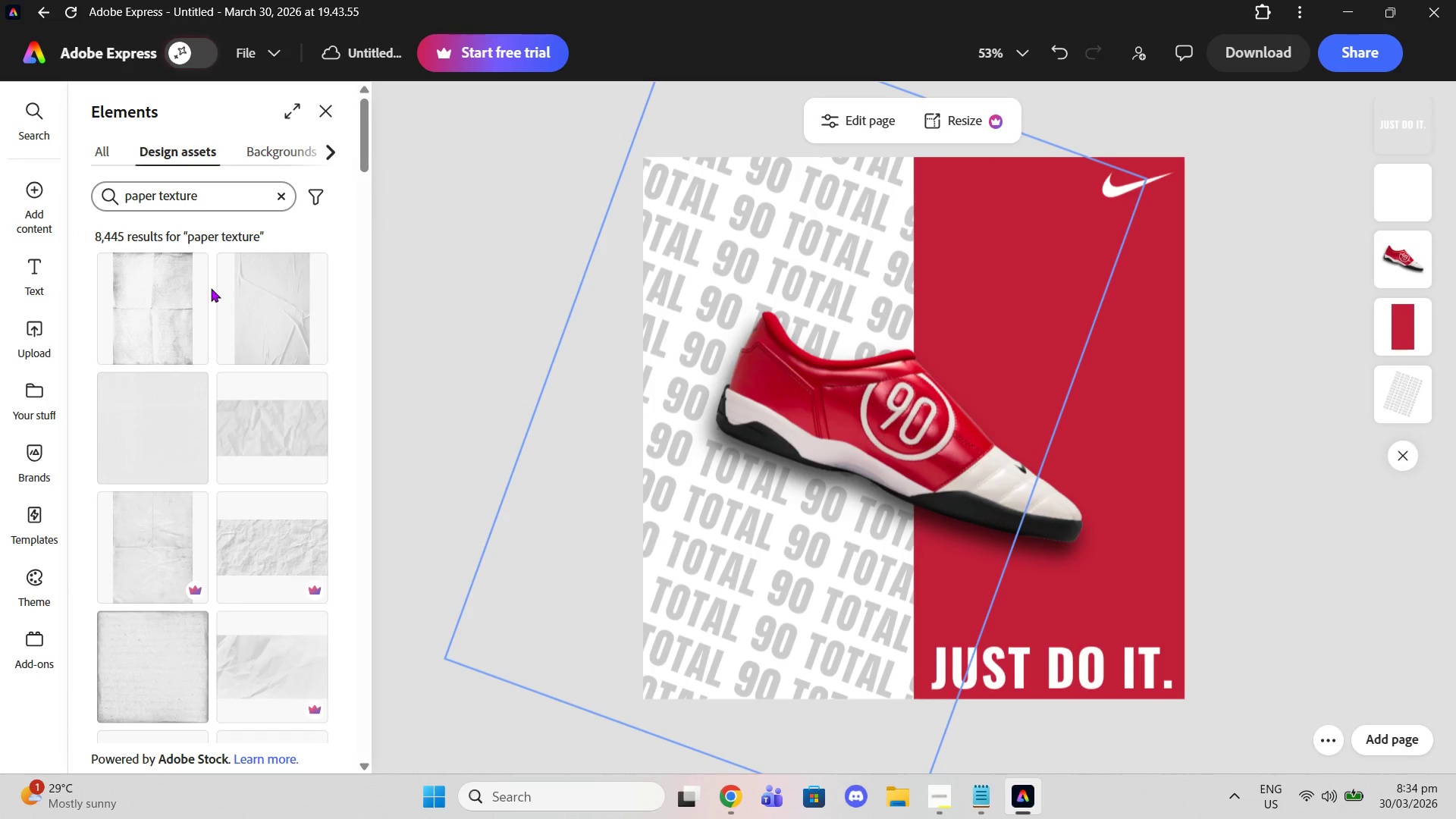 
scroll: coordinate [233, 611], scroll_direction: down, amount: 4.0
 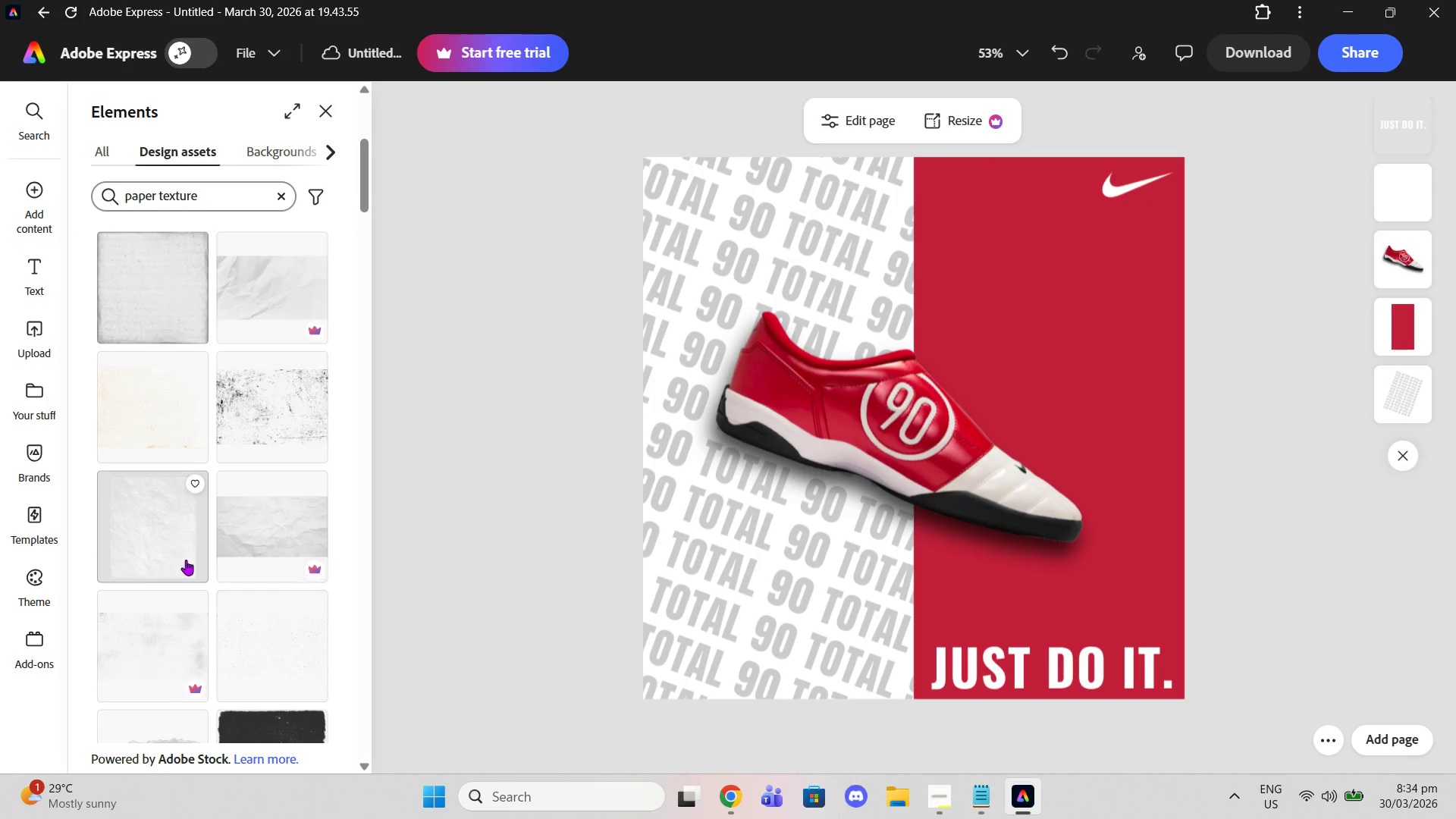 
left_click([185, 560])
 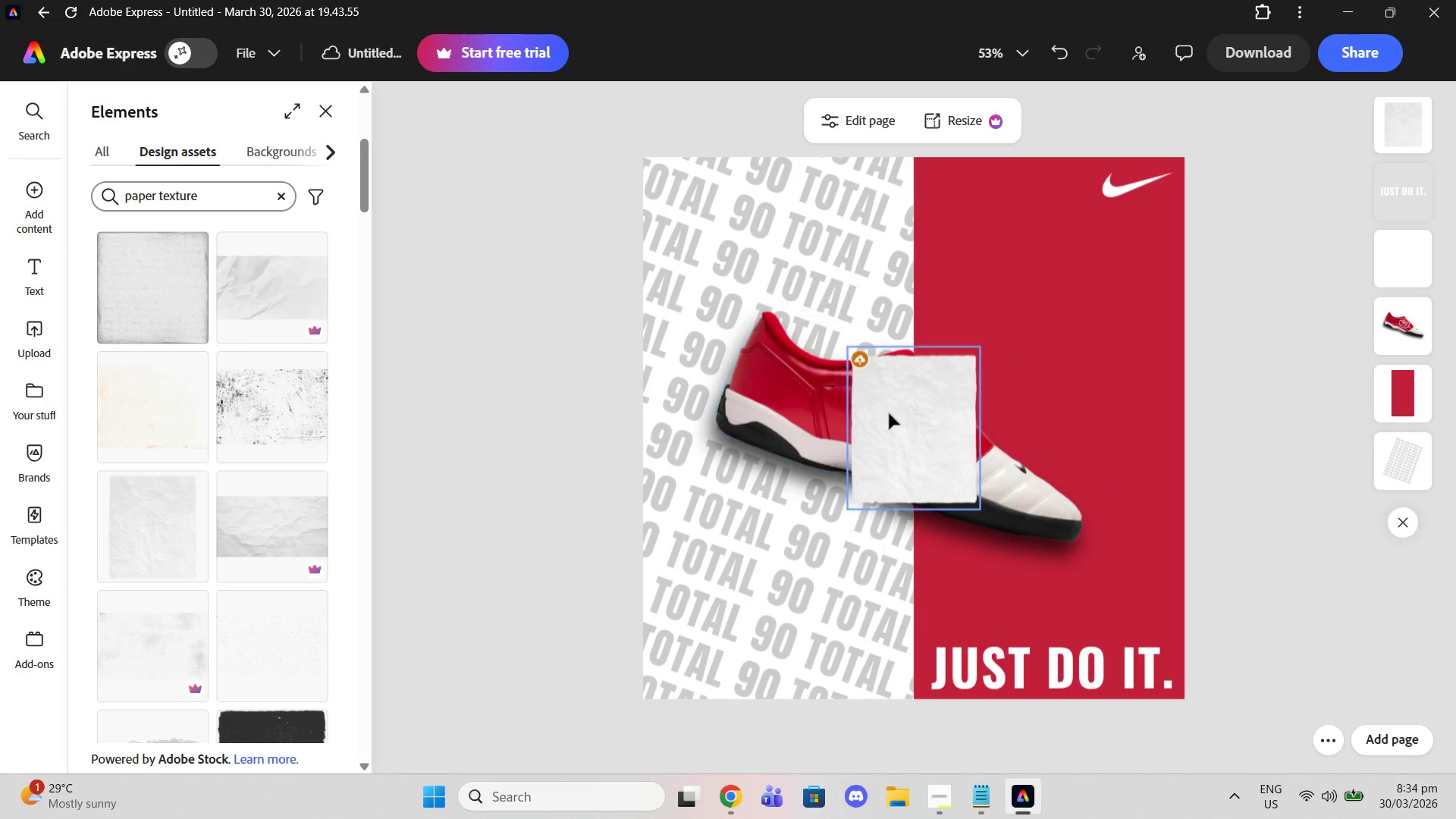 
left_click_drag(start_coordinate=[890, 413], to_coordinate=[686, 215])
 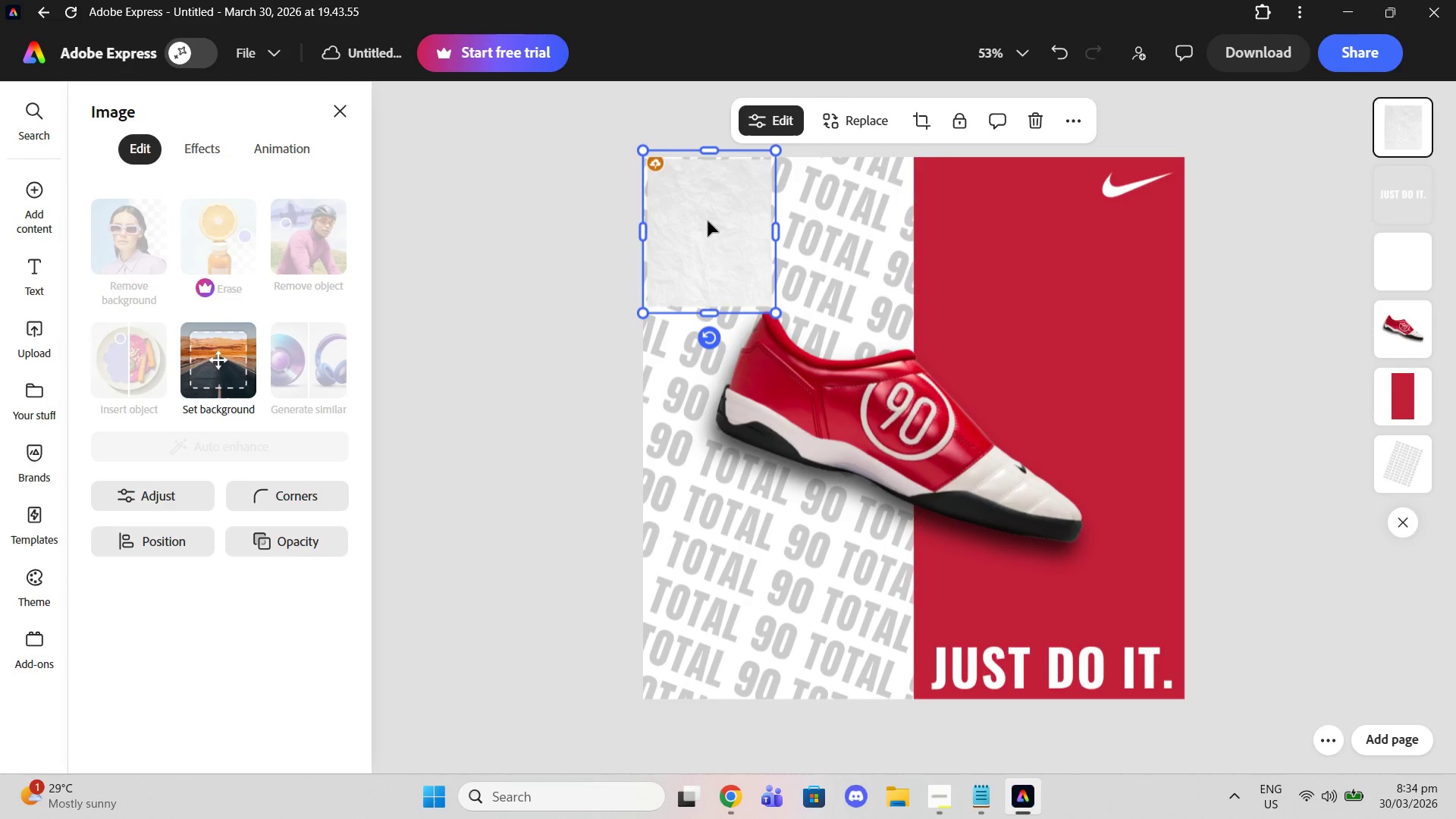 
left_click_drag(start_coordinate=[708, 221], to_coordinate=[710, 224])
 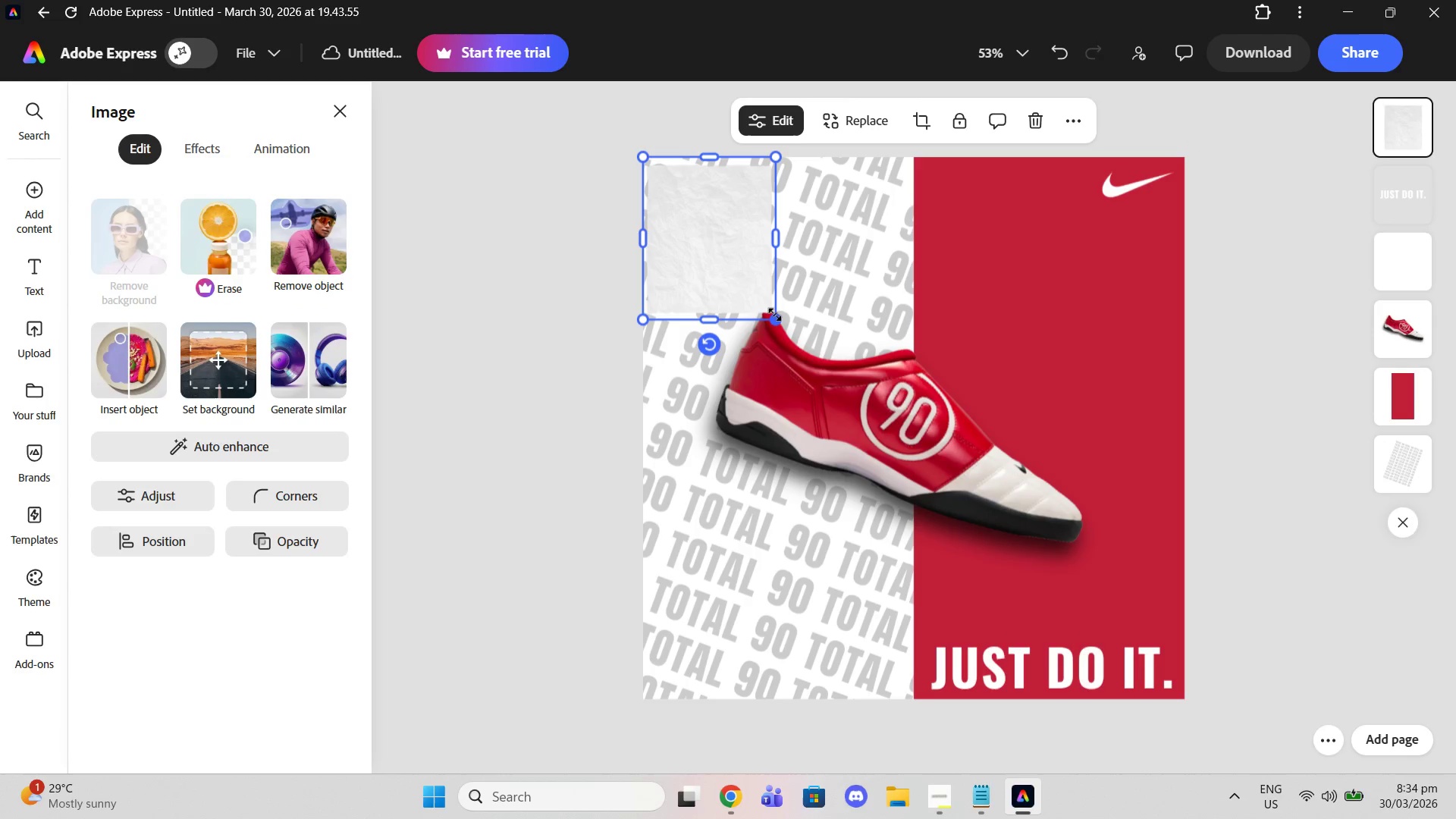 
left_click_drag(start_coordinate=[774, 316], to_coordinate=[1141, 738])
 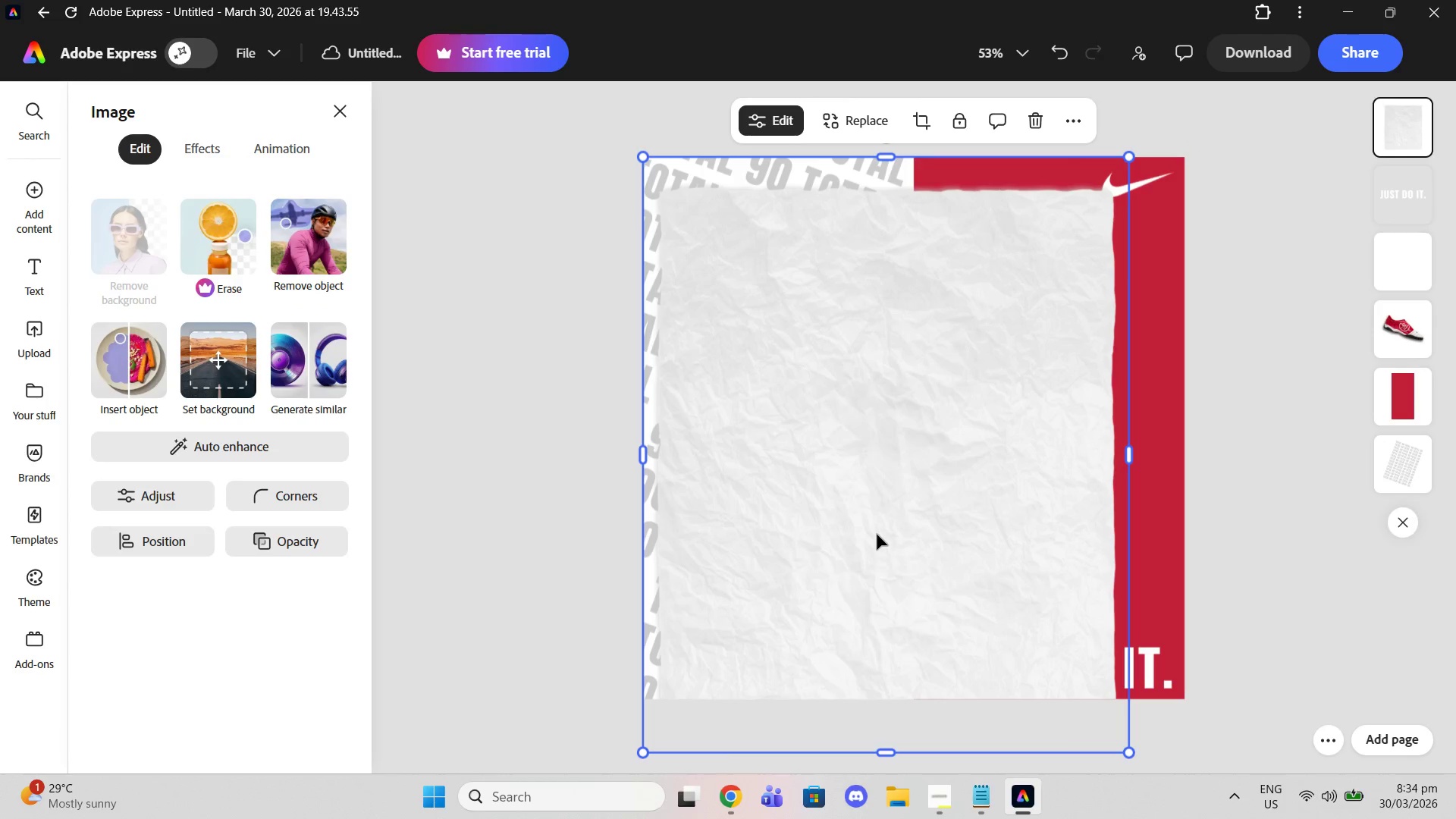 
left_click_drag(start_coordinate=[883, 544], to_coordinate=[817, 467])
 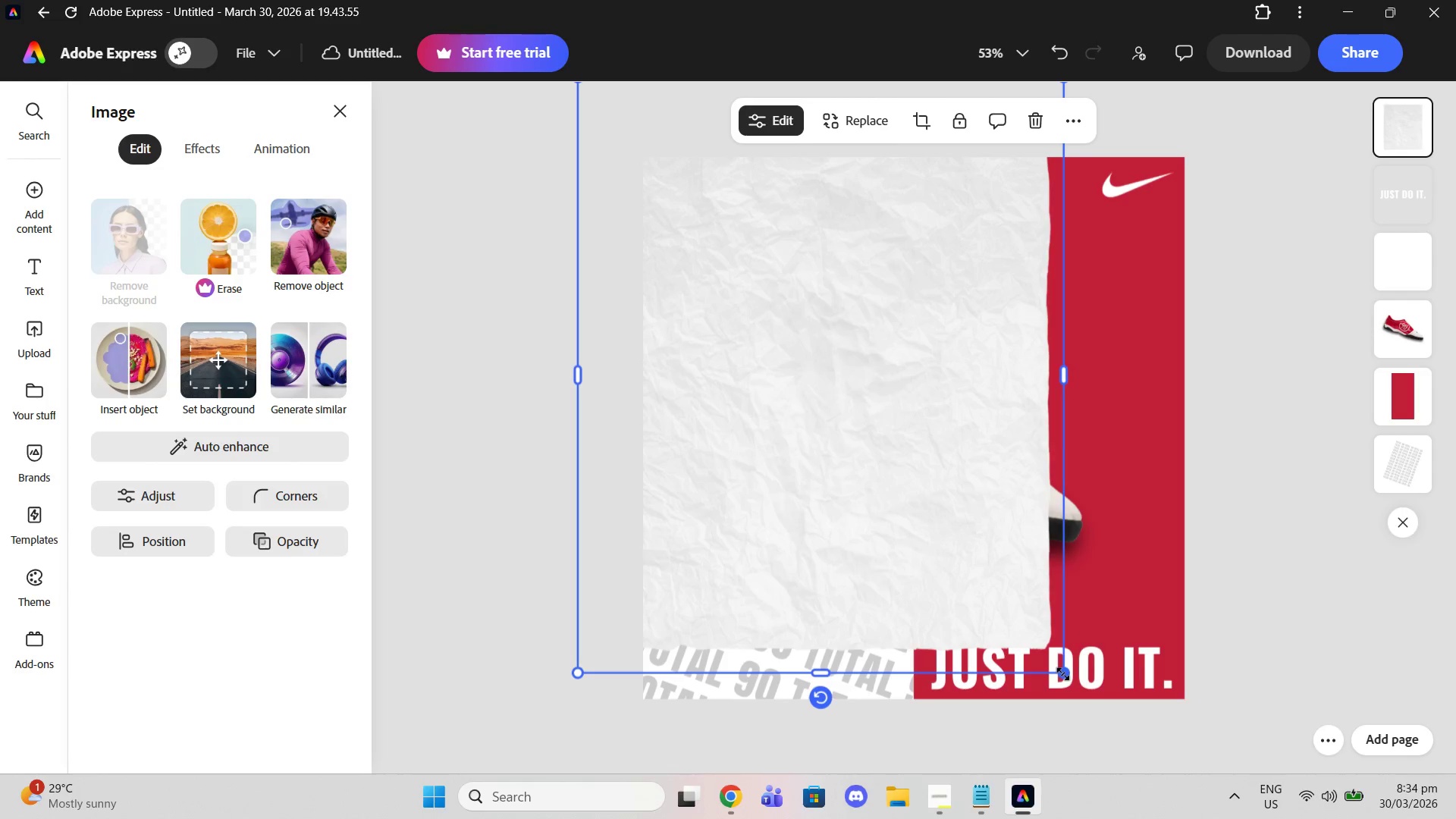 
left_click_drag(start_coordinate=[1062, 673], to_coordinate=[1136, 739])
 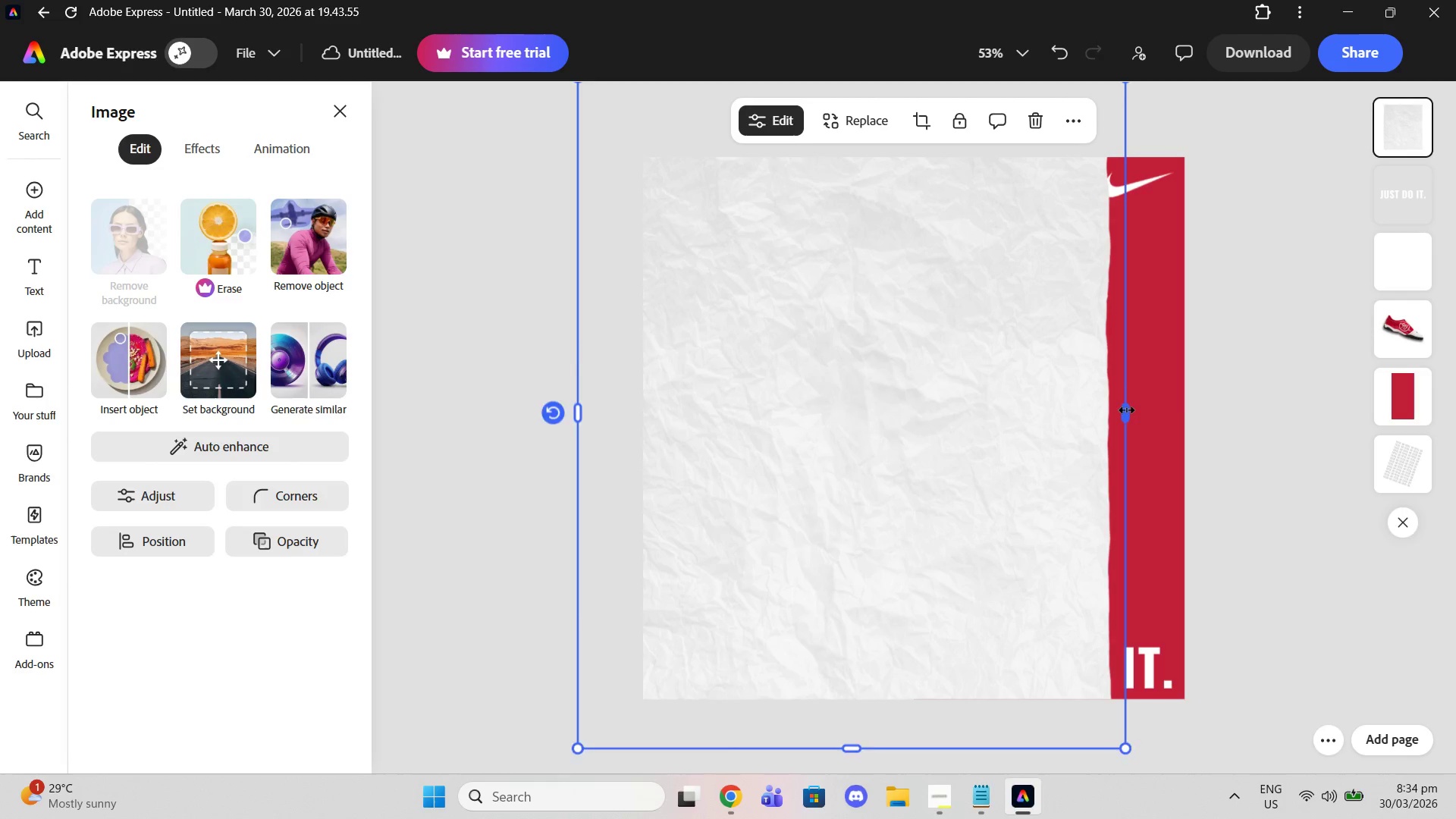 
left_click_drag(start_coordinate=[1126, 410], to_coordinate=[1235, 406])
 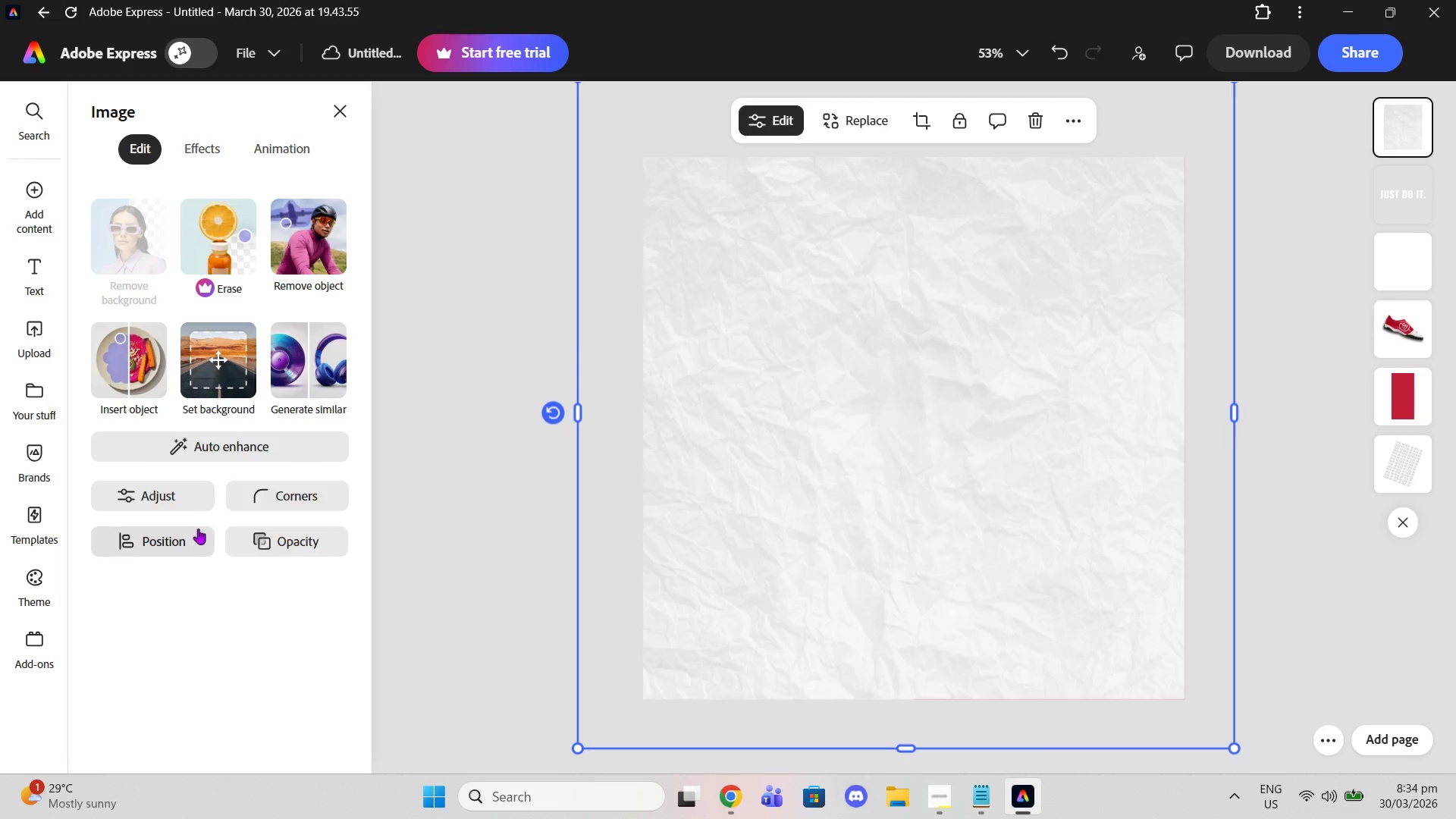 
left_click([198, 541])
 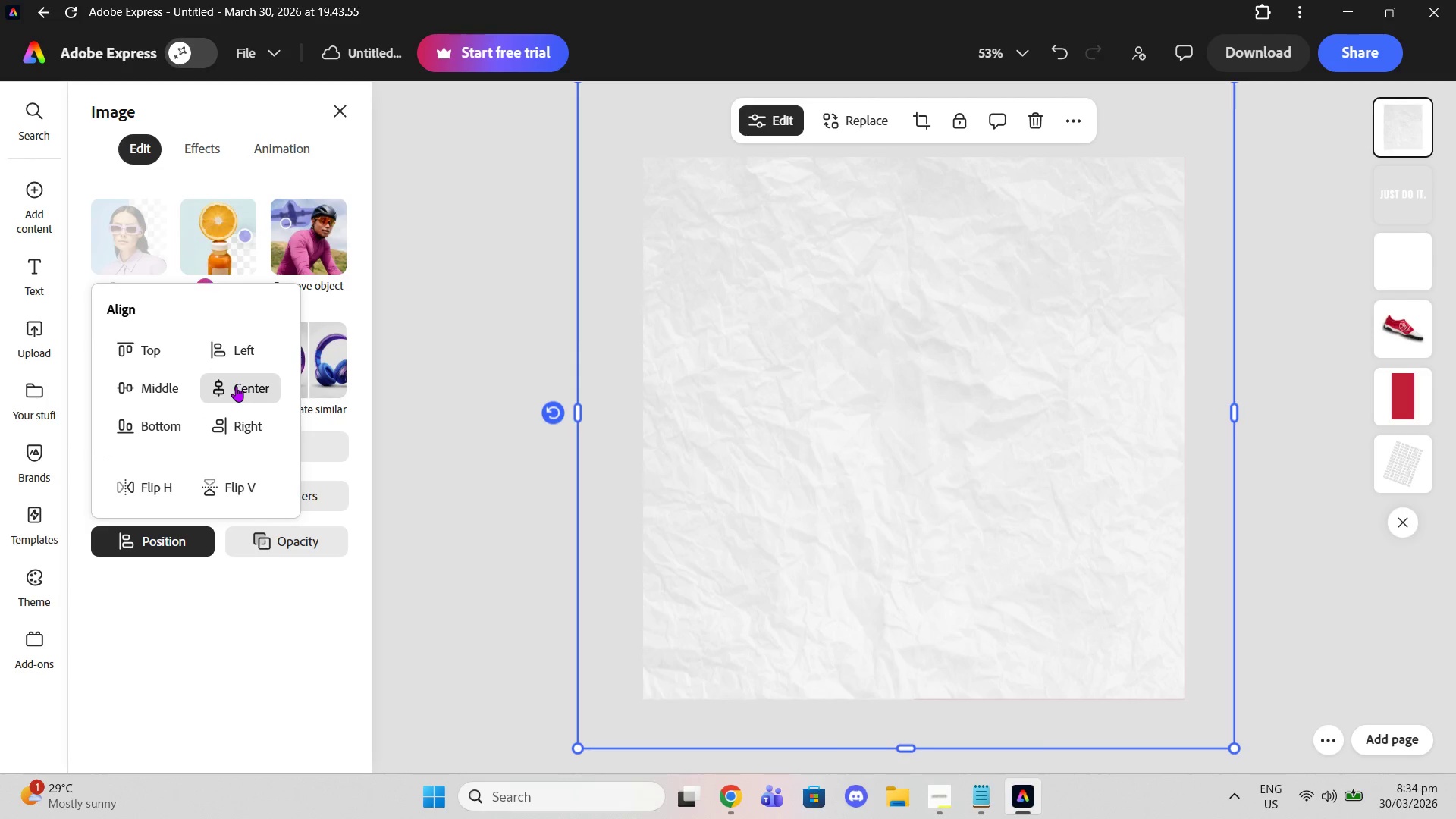 
double_click([151, 384])
 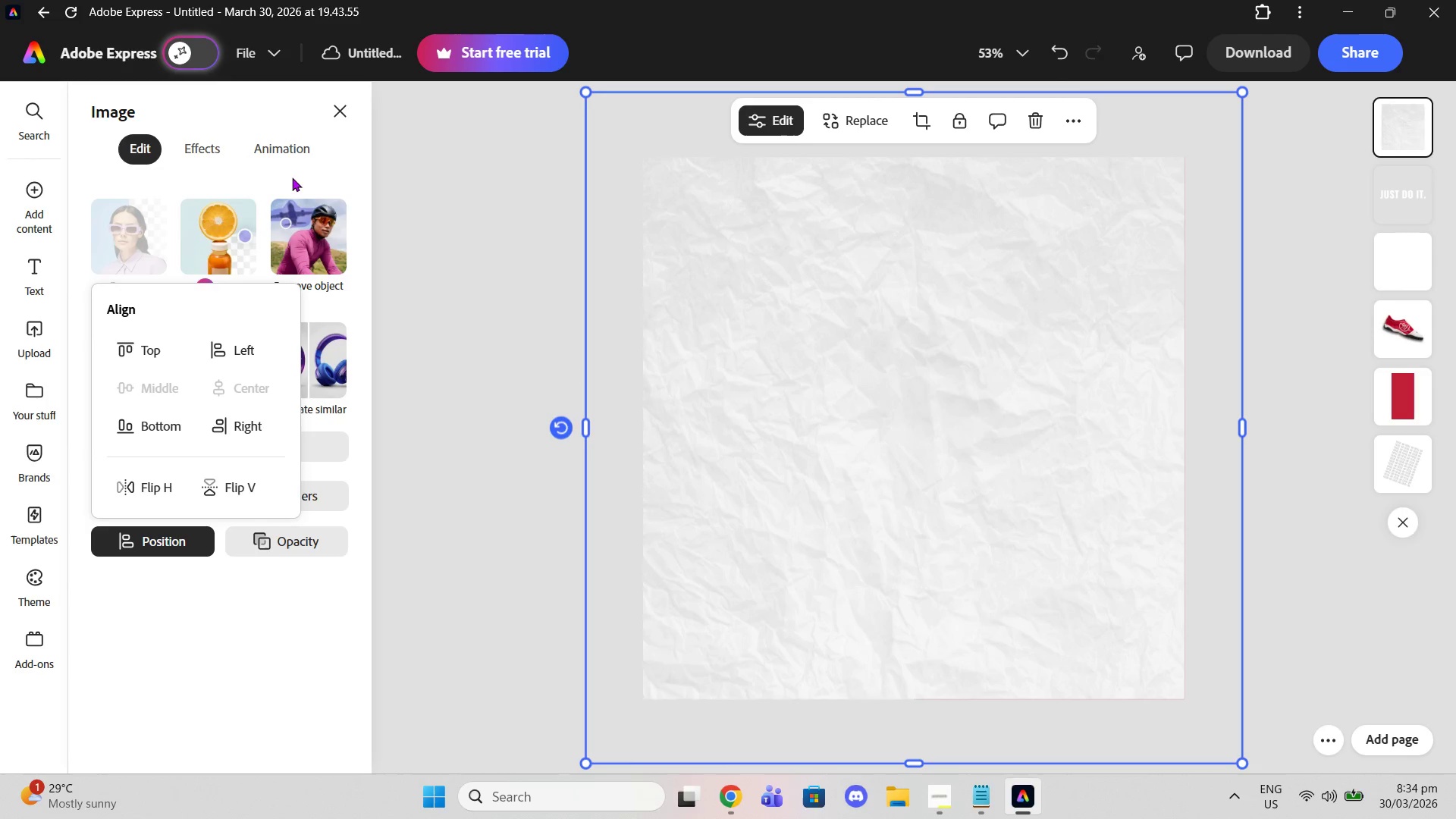 
left_click([322, 546])
 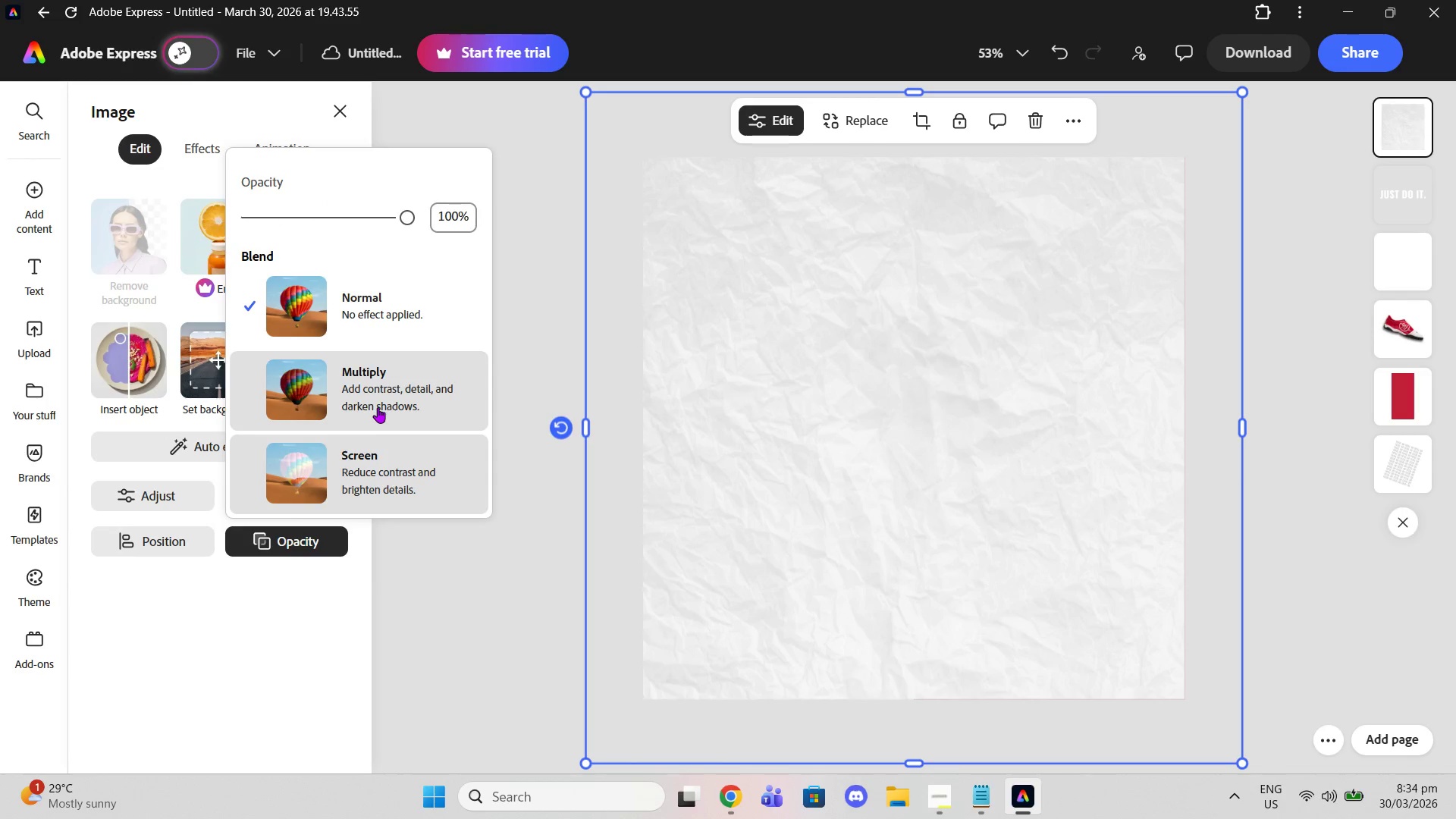 
left_click([378, 407])
 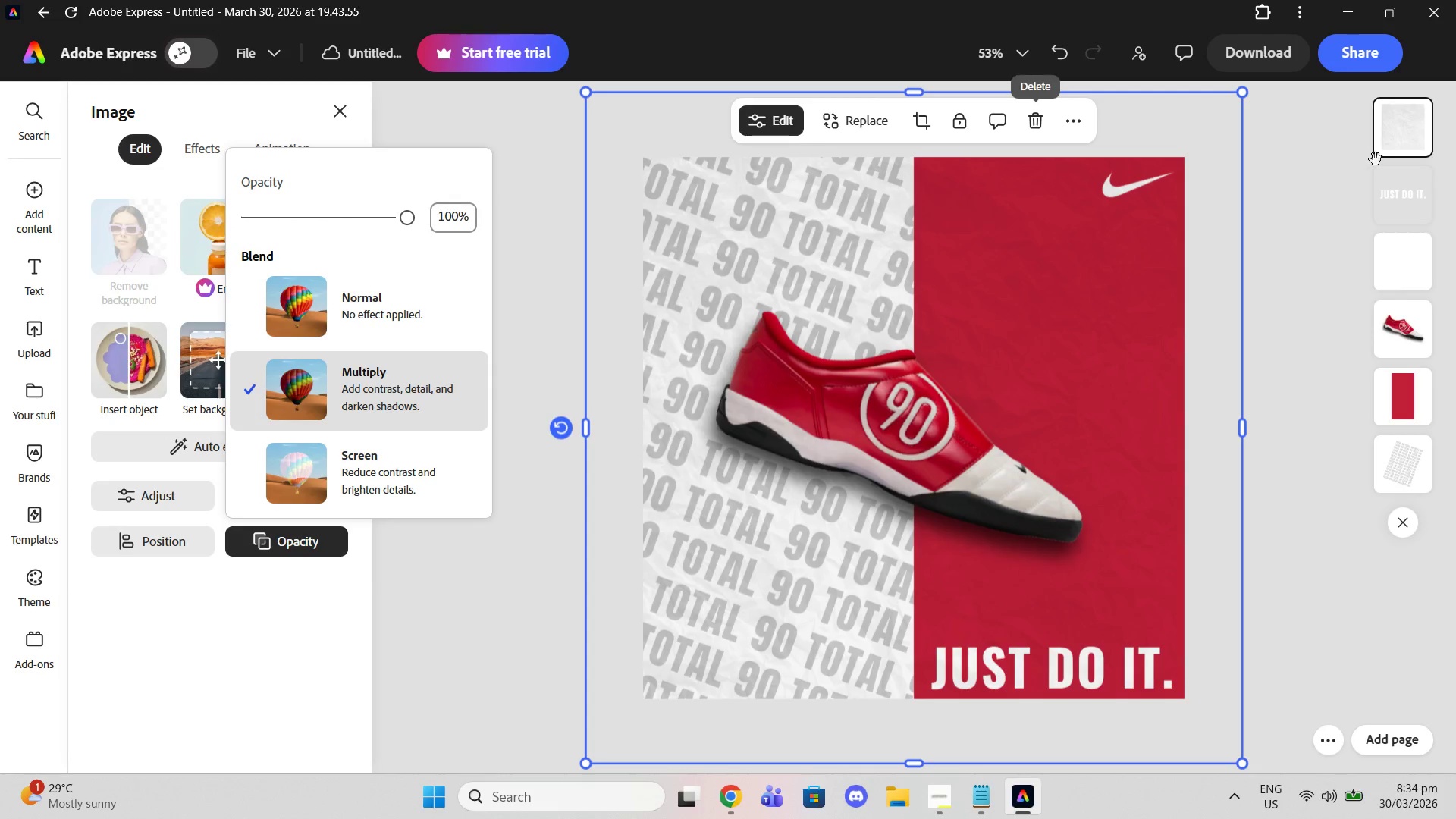 
left_click_drag(start_coordinate=[1396, 135], to_coordinate=[1395, 363])
 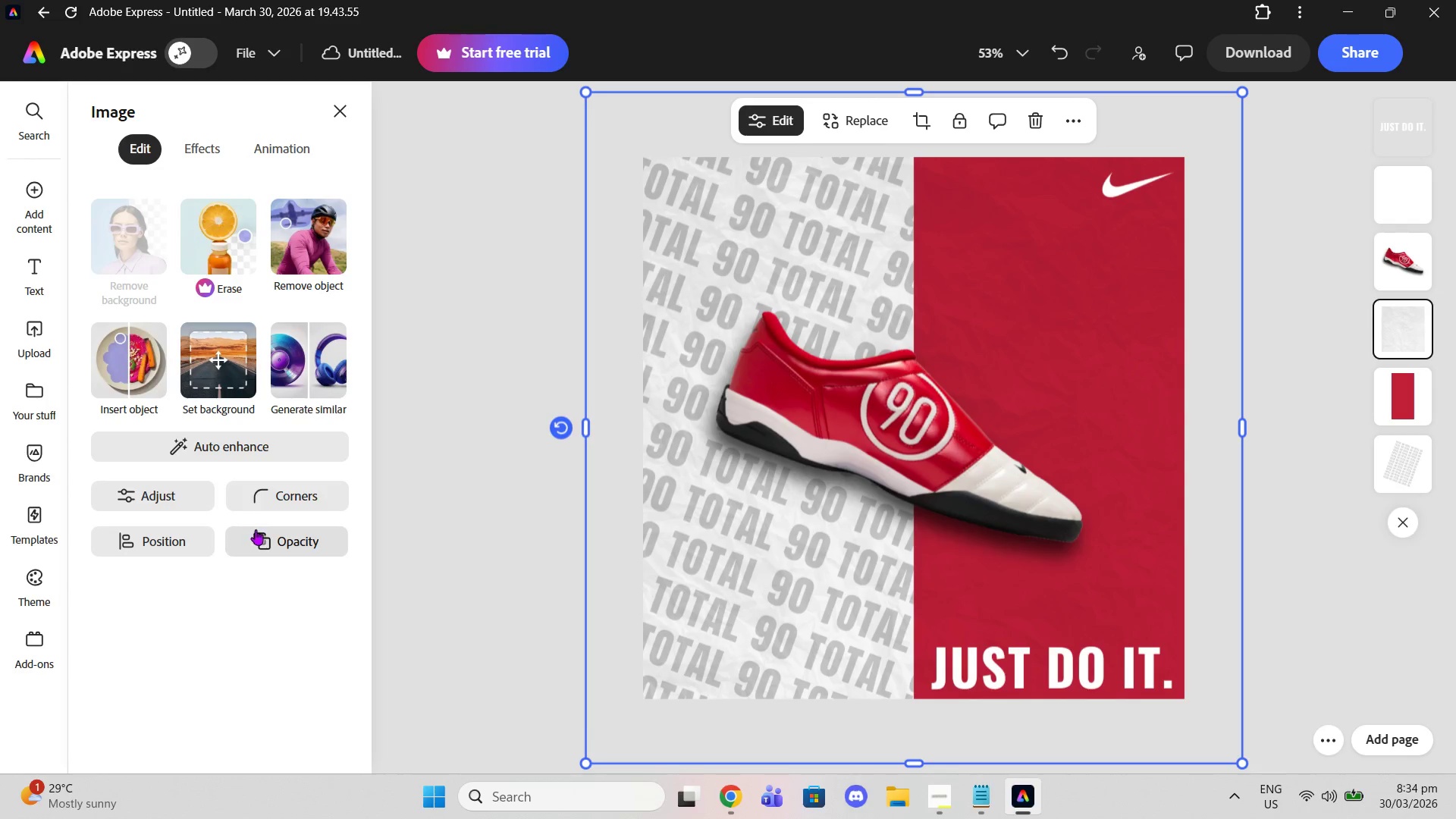 
wait(7.31)
 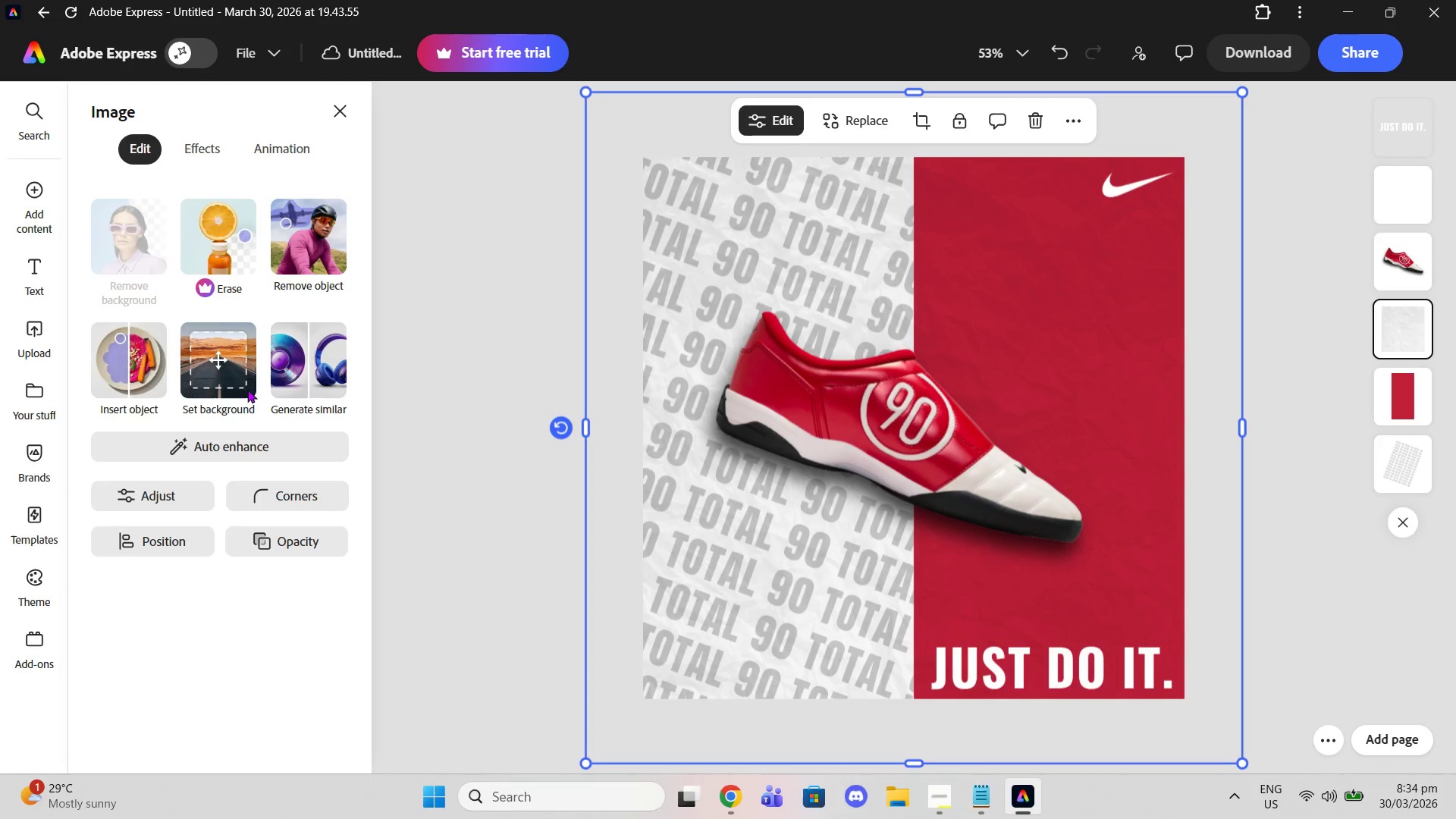 
left_click([341, 463])
 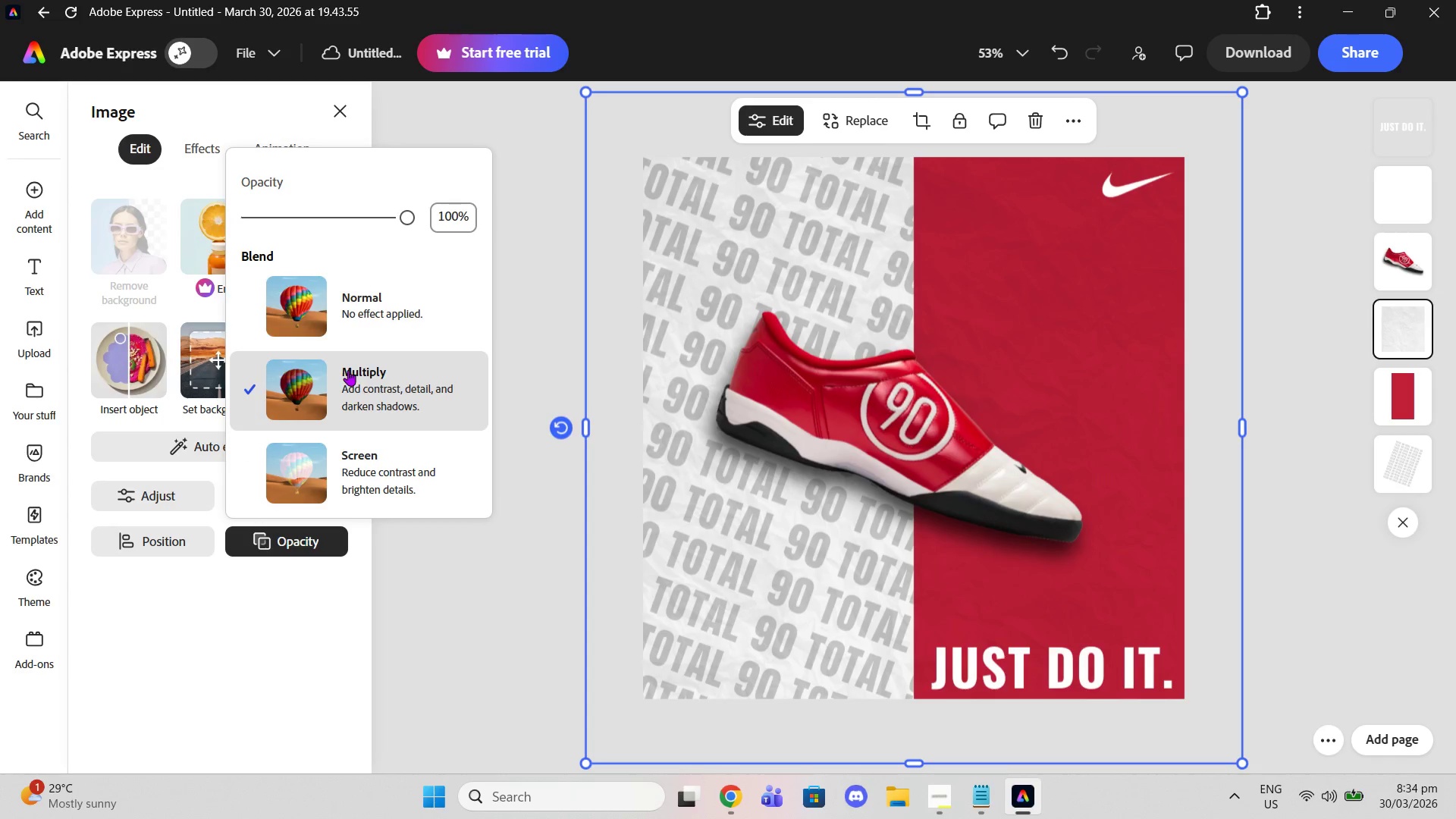 
double_click([340, 319])
 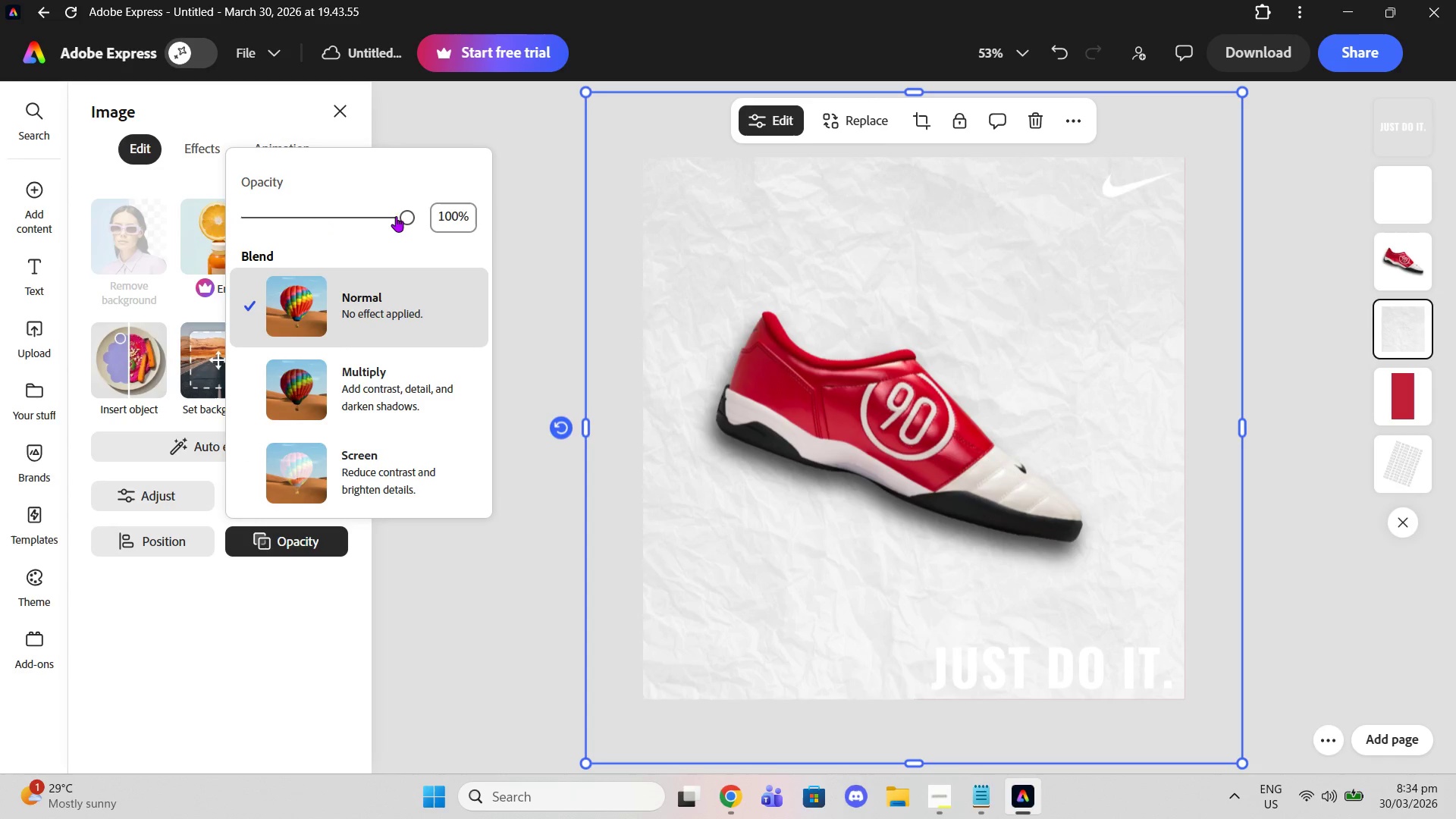 
left_click_drag(start_coordinate=[401, 215], to_coordinate=[302, 211])
 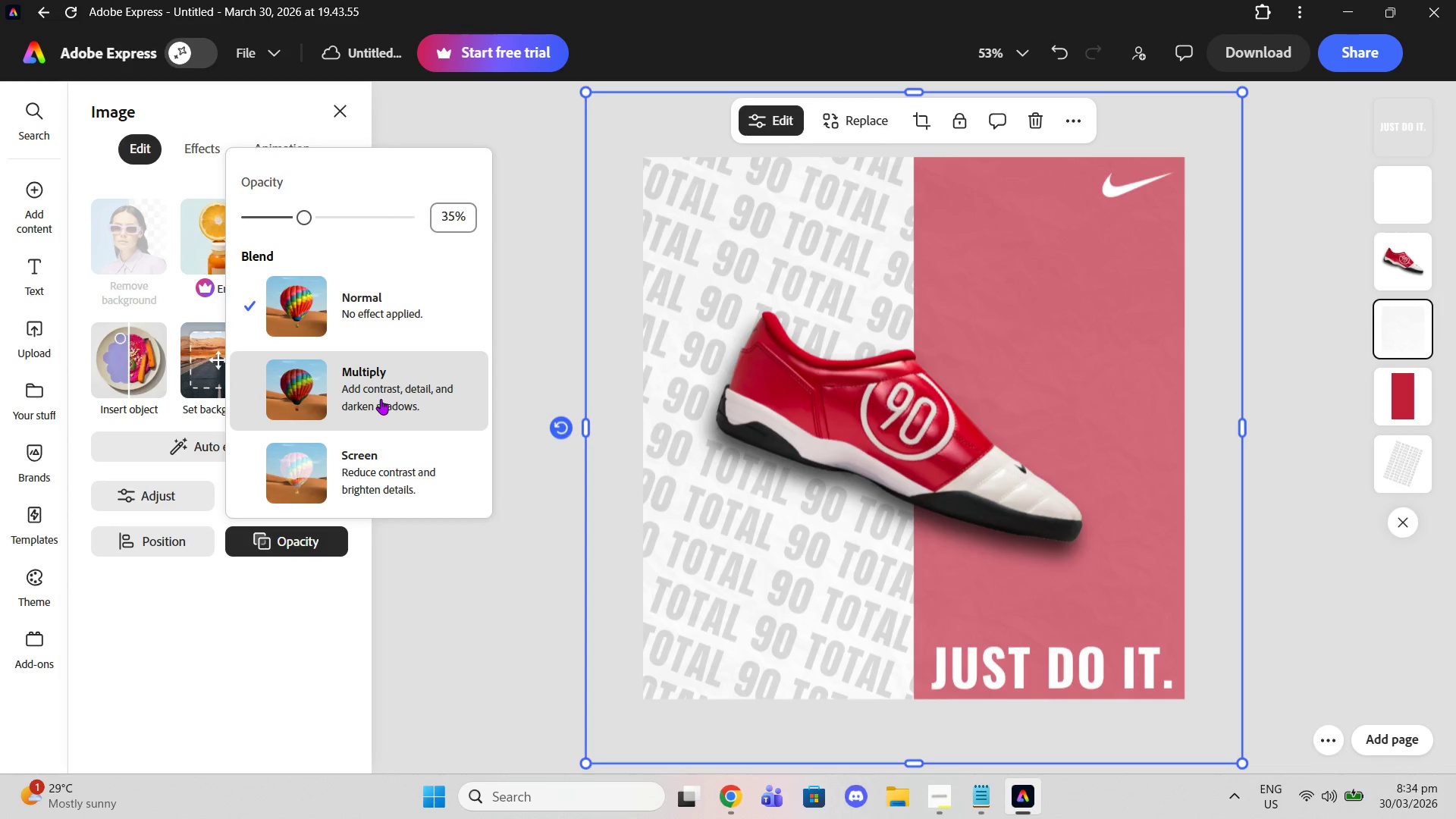 
left_click([381, 399])
 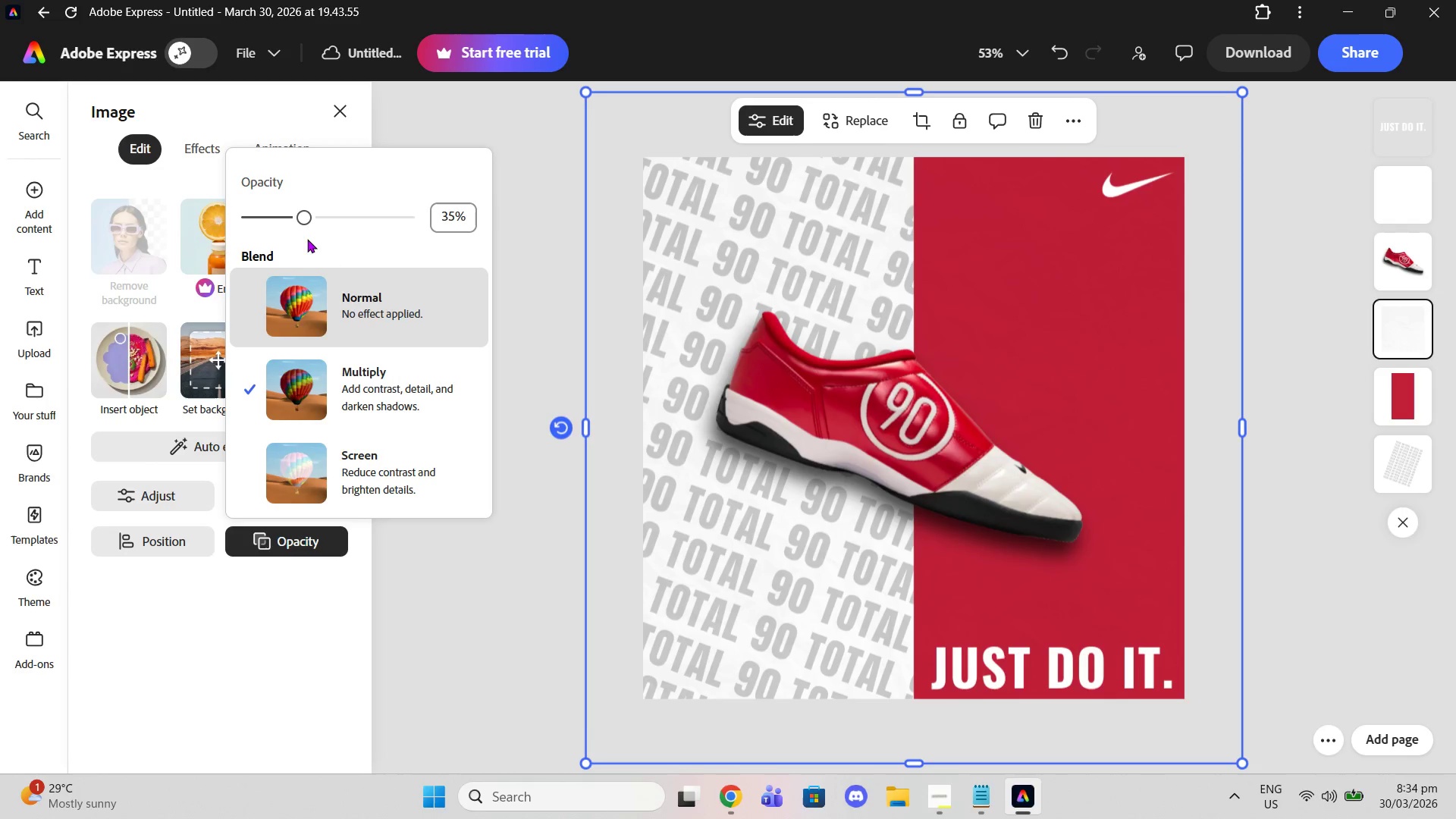 
left_click_drag(start_coordinate=[312, 221], to_coordinate=[362, 222])
 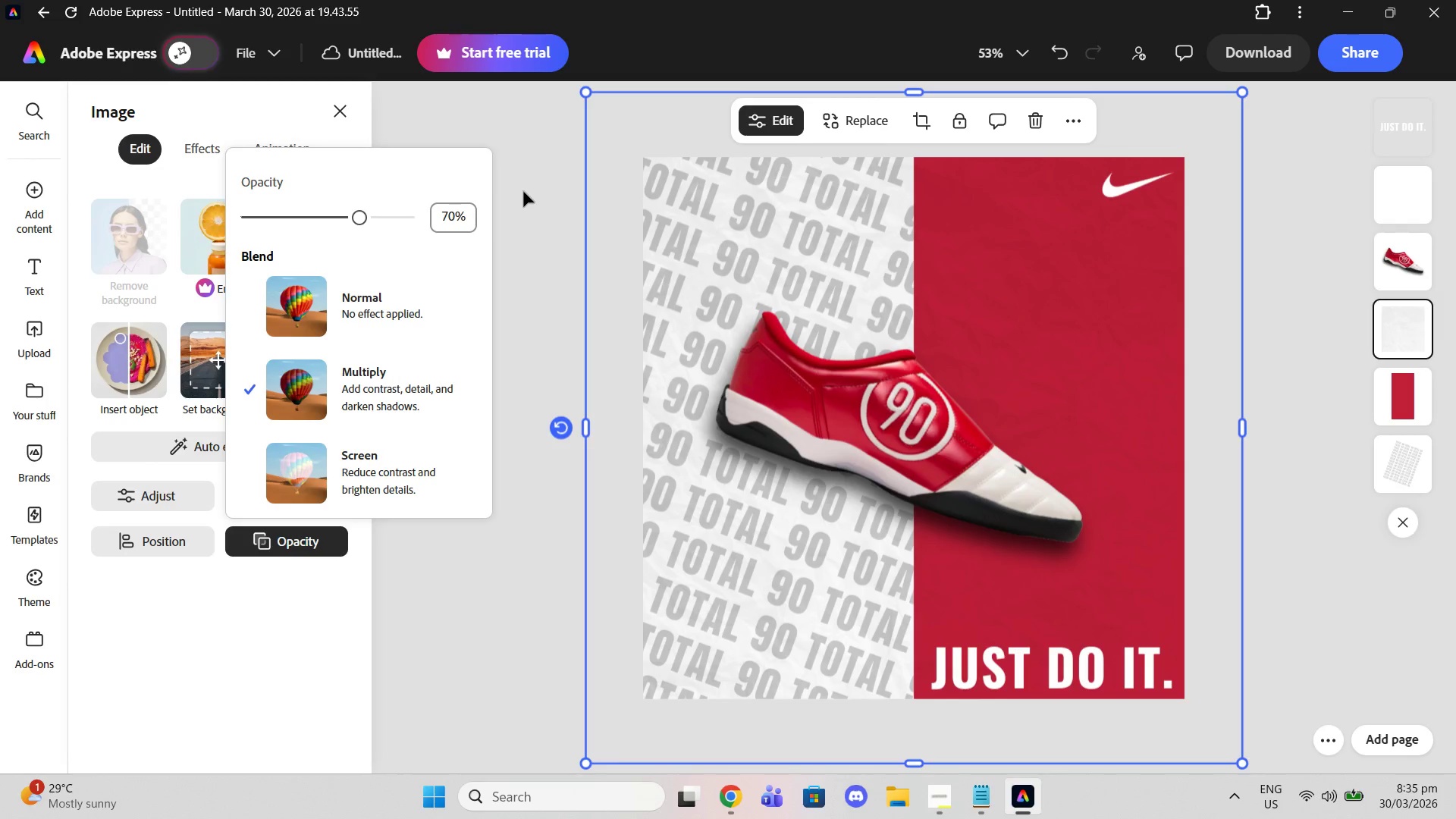 
double_click([523, 191])
 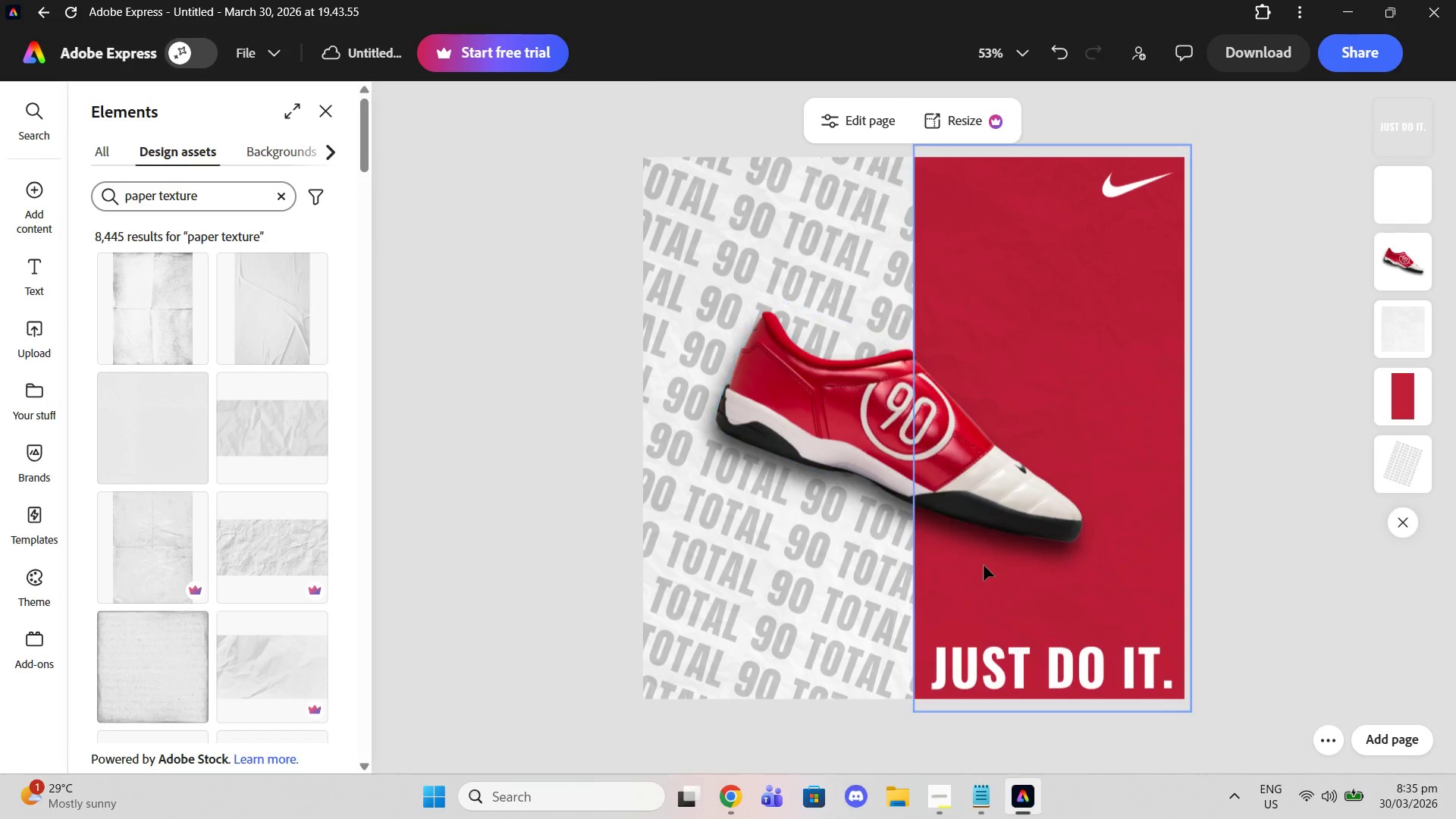 
left_click_drag(start_coordinate=[1022, 656], to_coordinate=[1019, 651])
 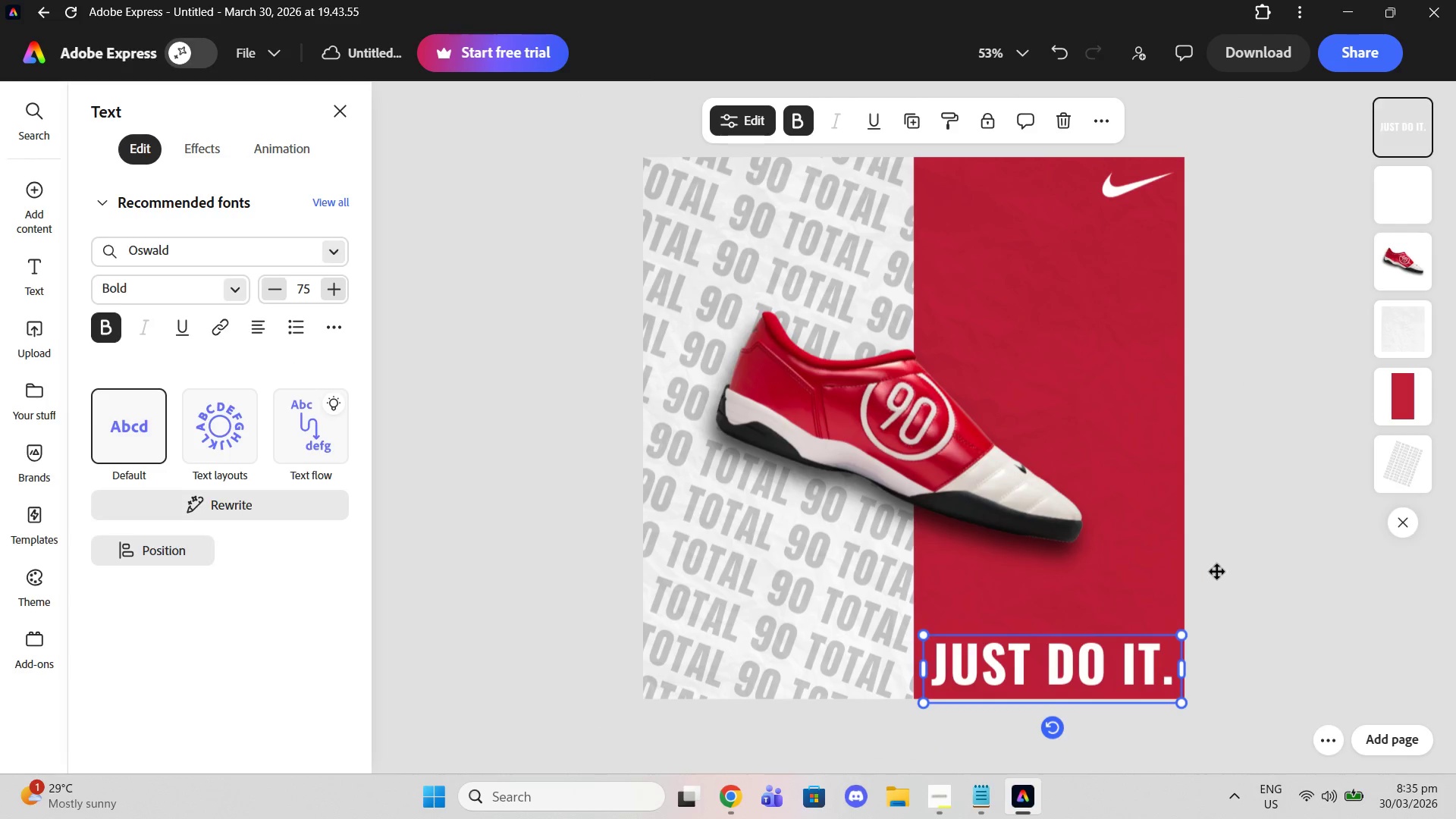 
left_click([1217, 572])
 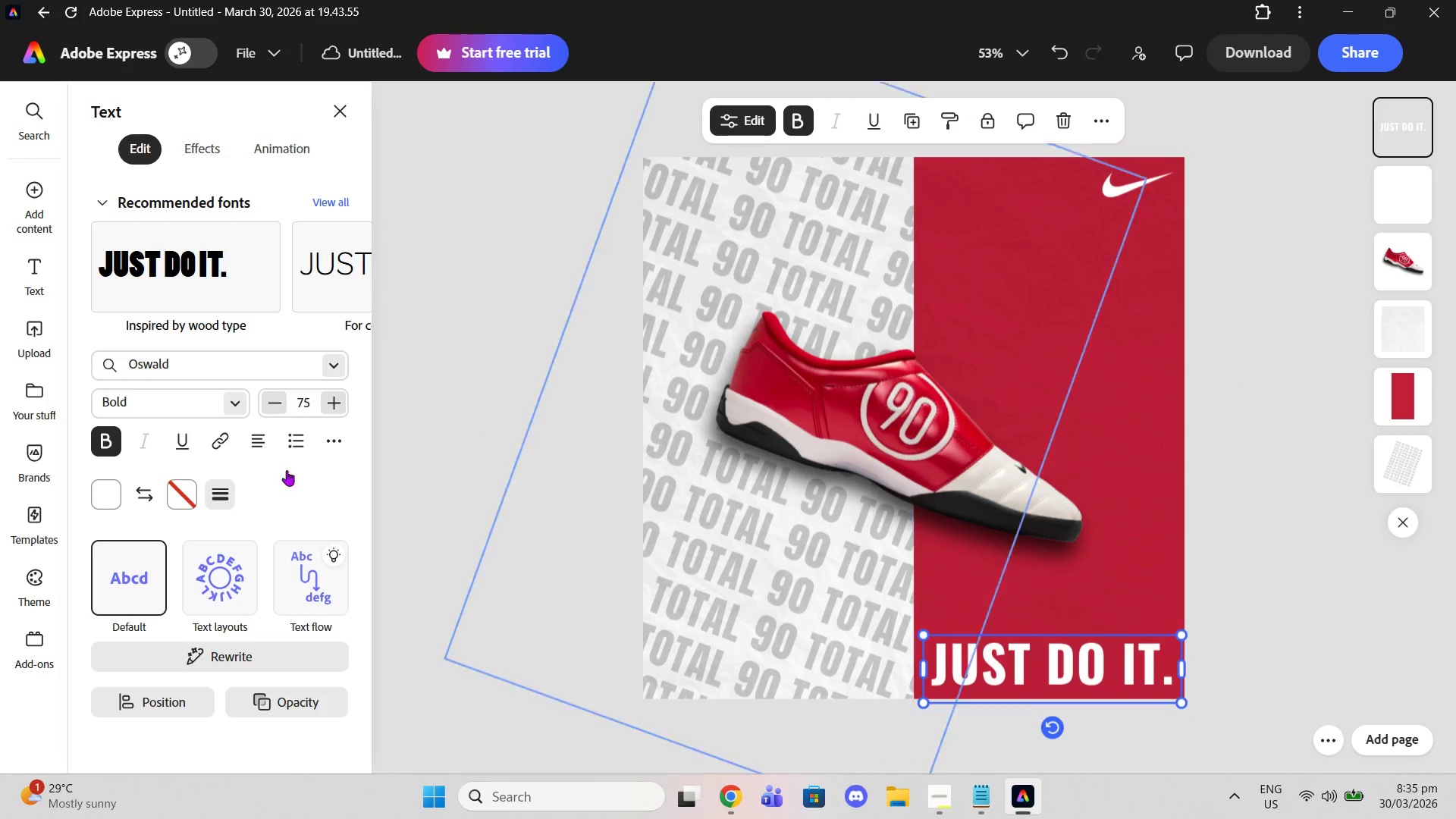 
wait(5.03)
 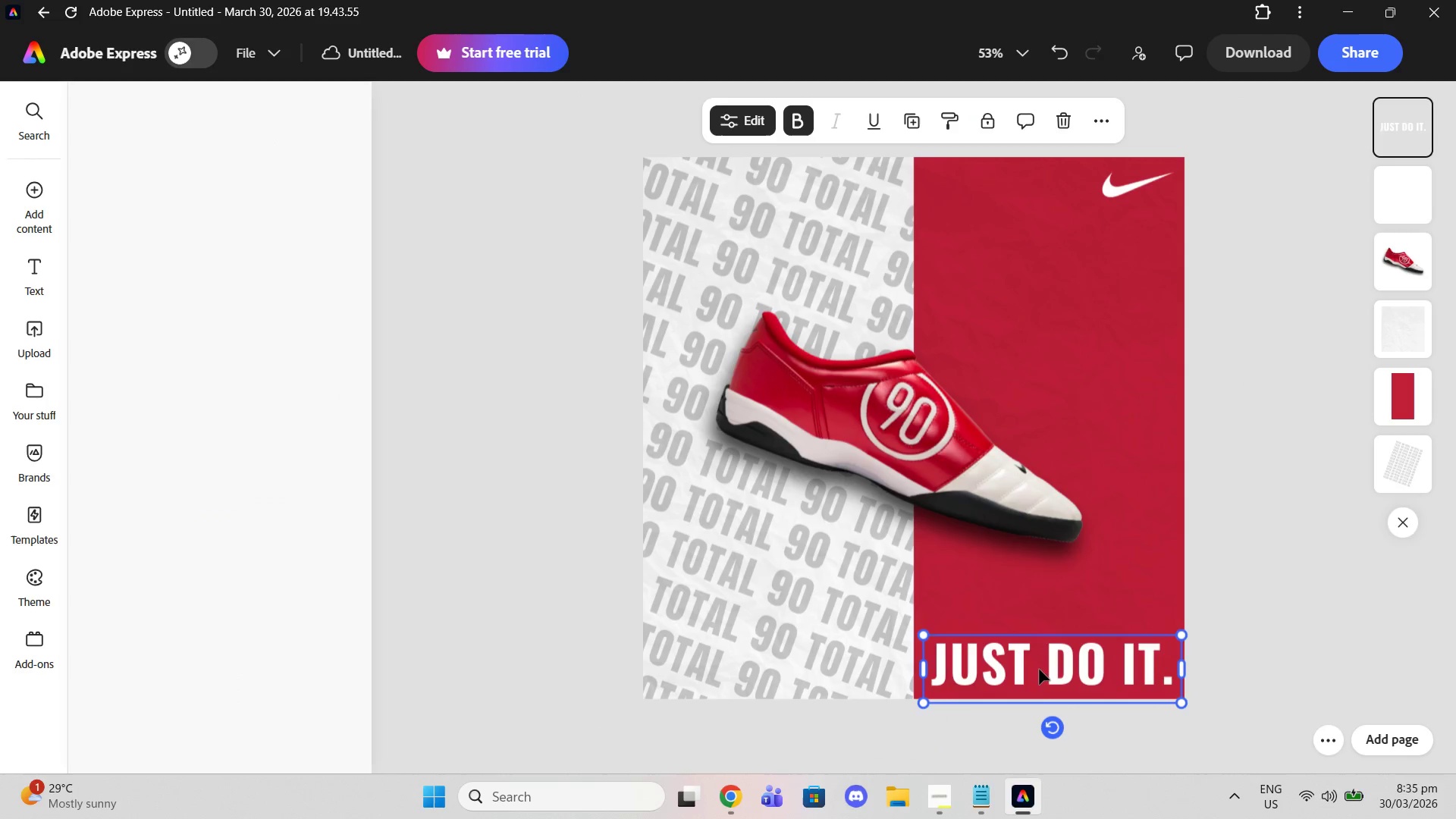 
left_click([259, 438])
 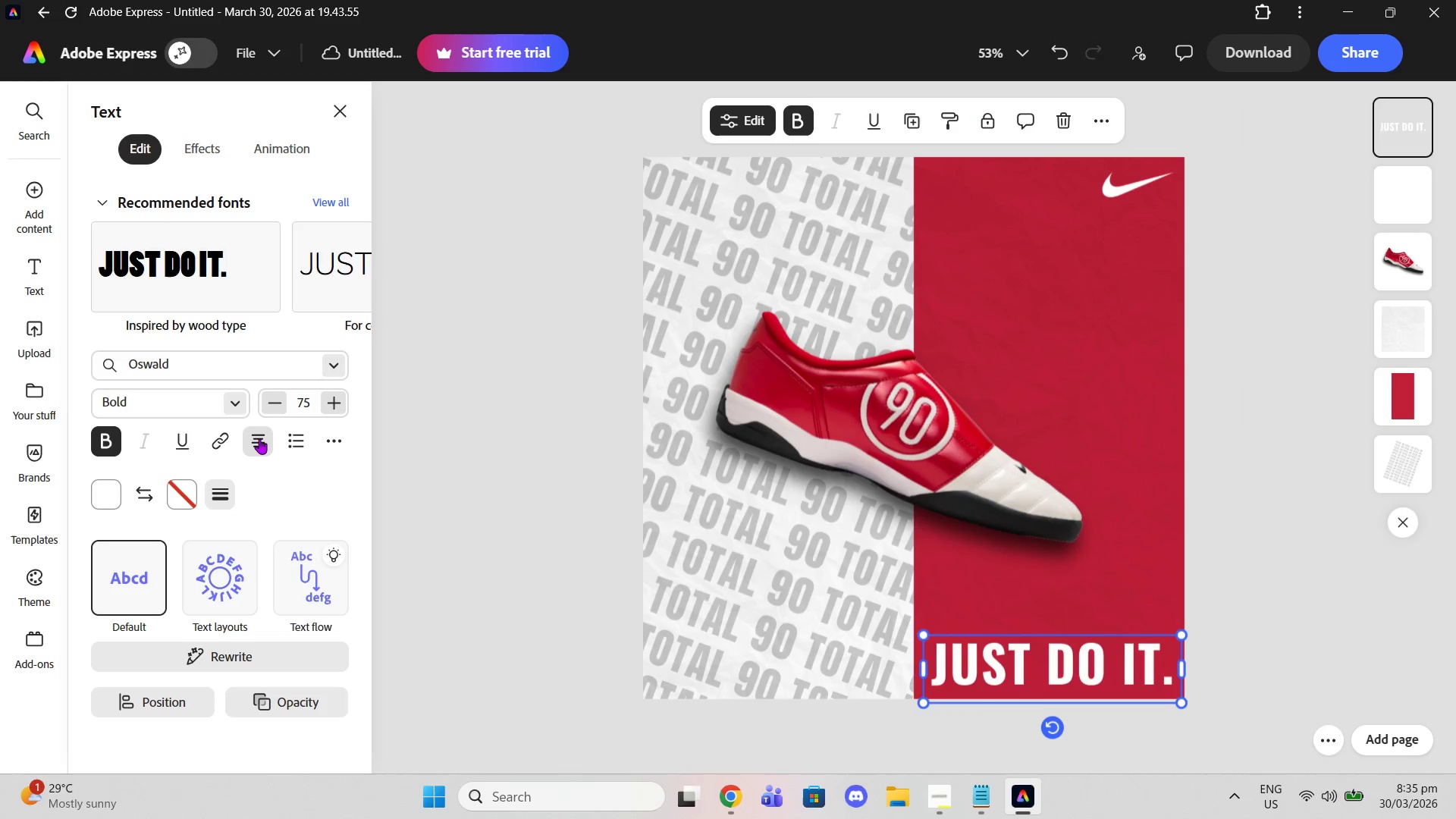 
left_click([259, 438])
 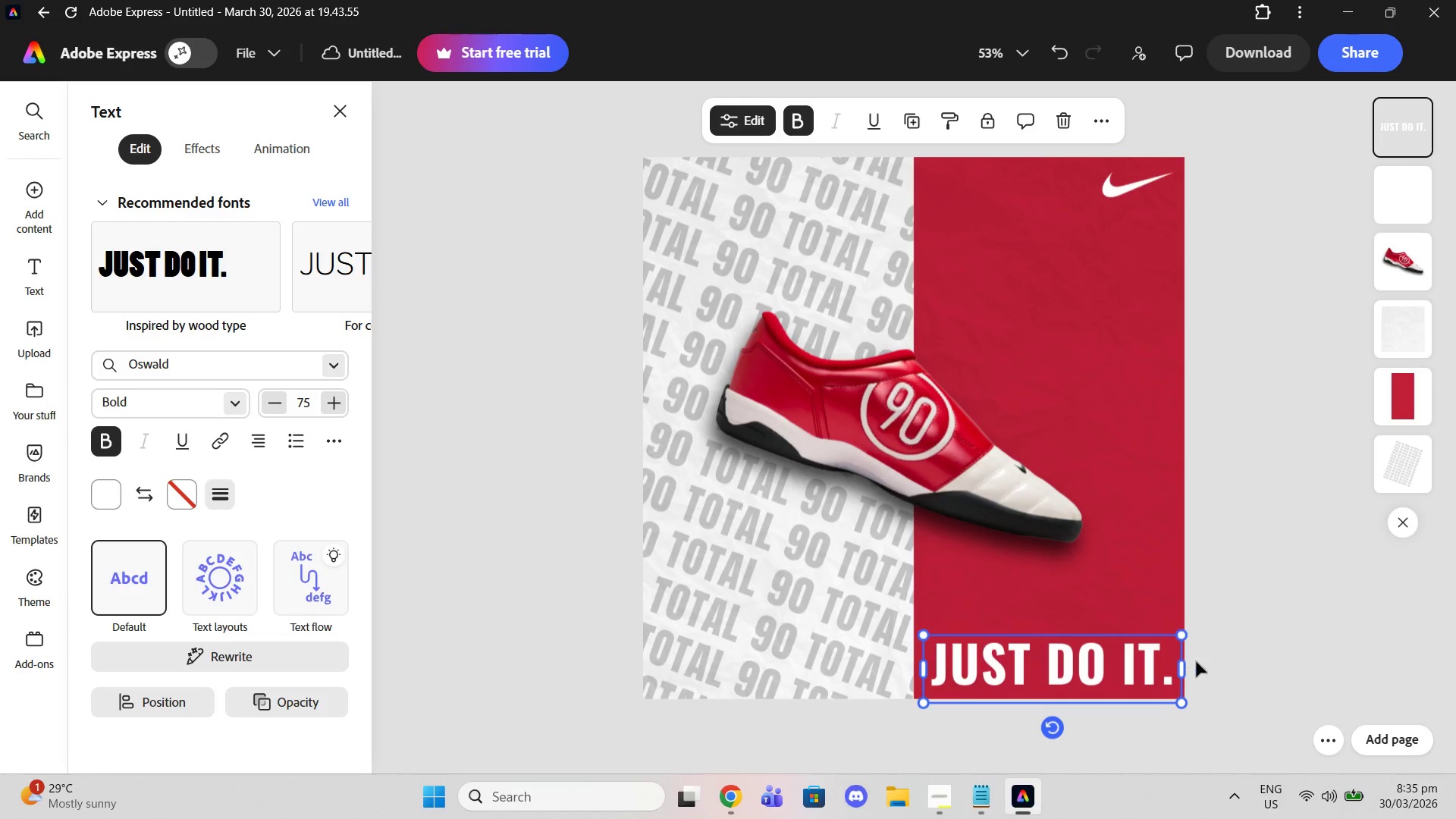 
left_click([1196, 661])
 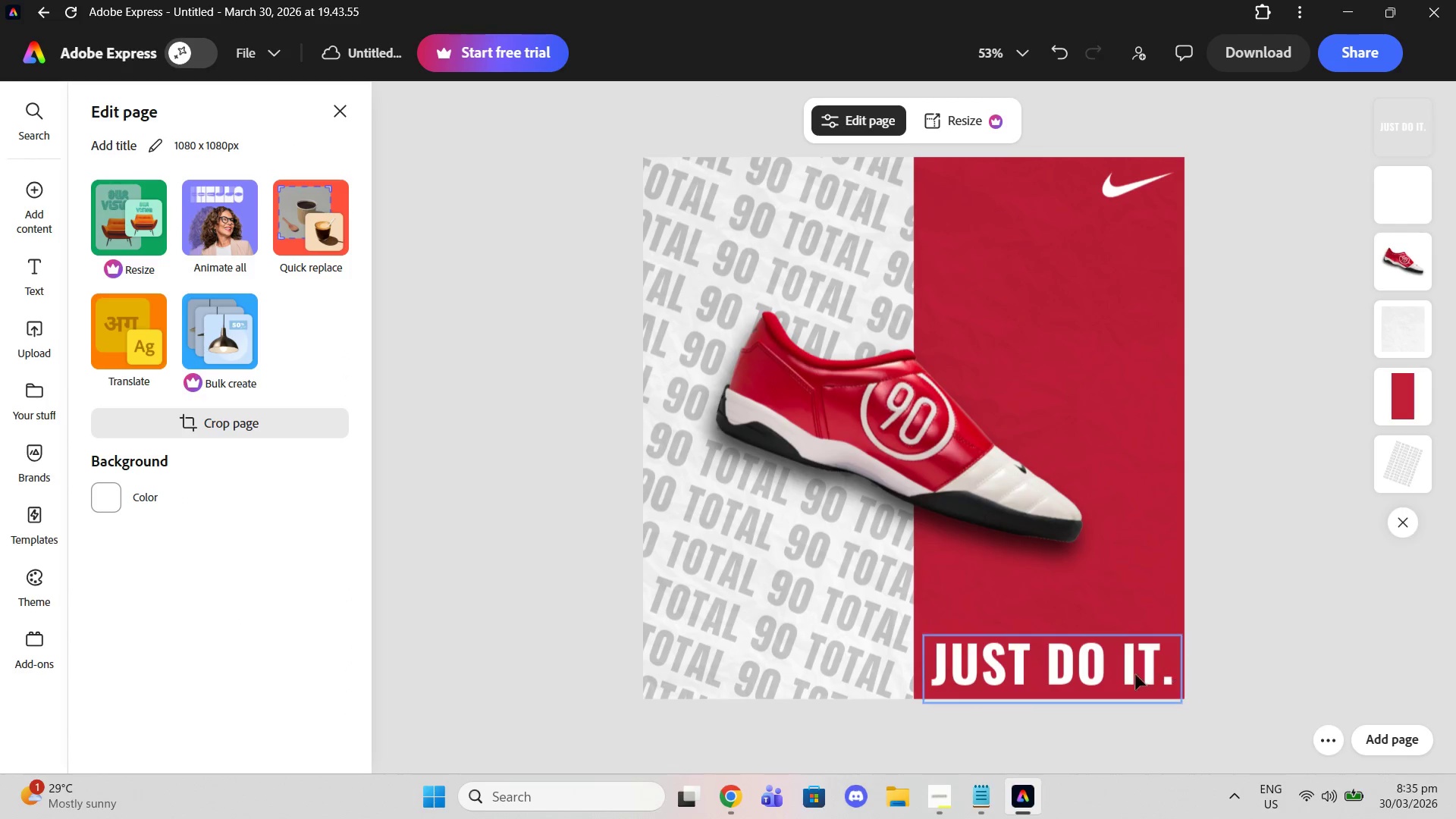 
left_click([1135, 674])
 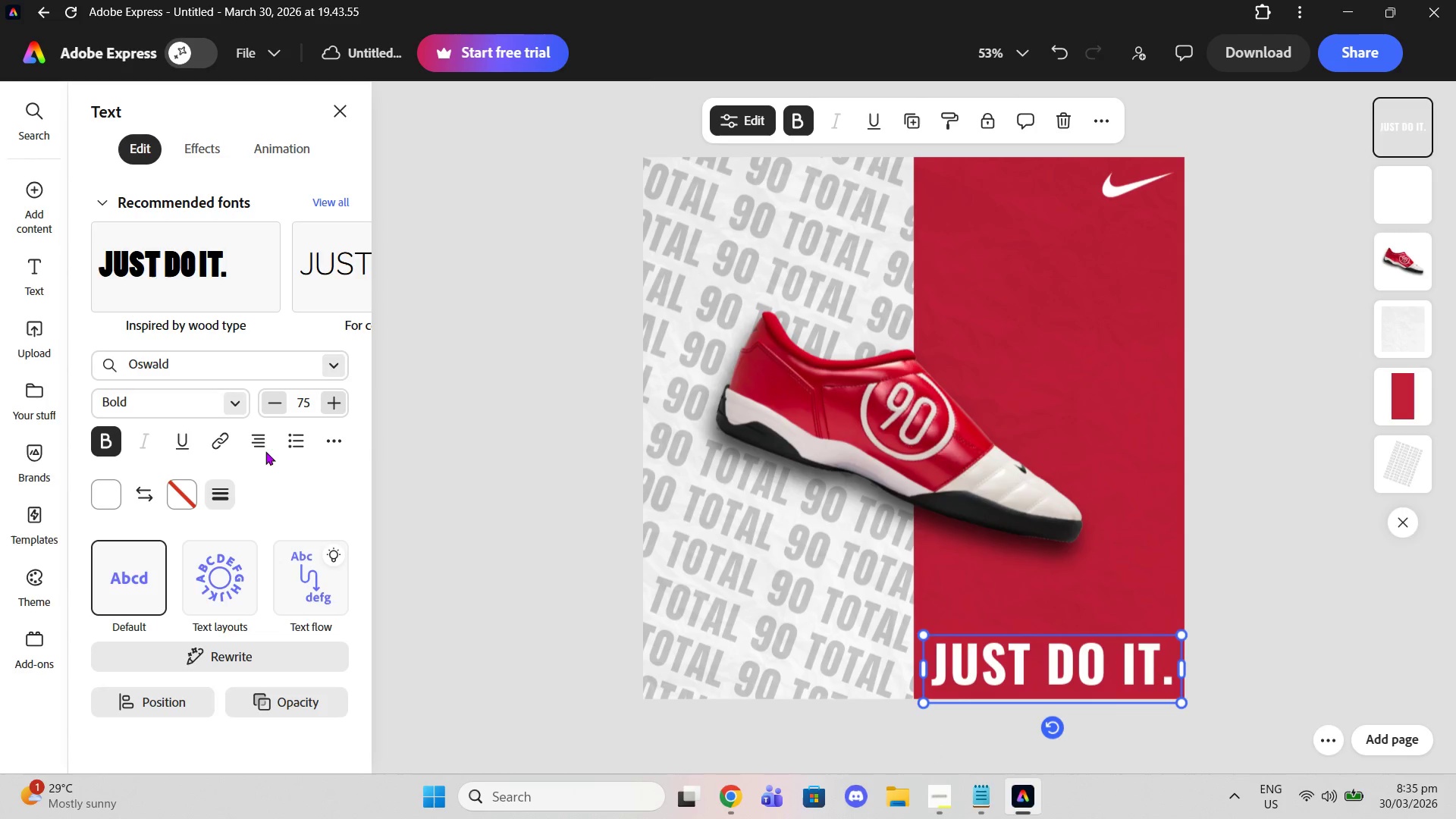 
left_click([259, 444])
 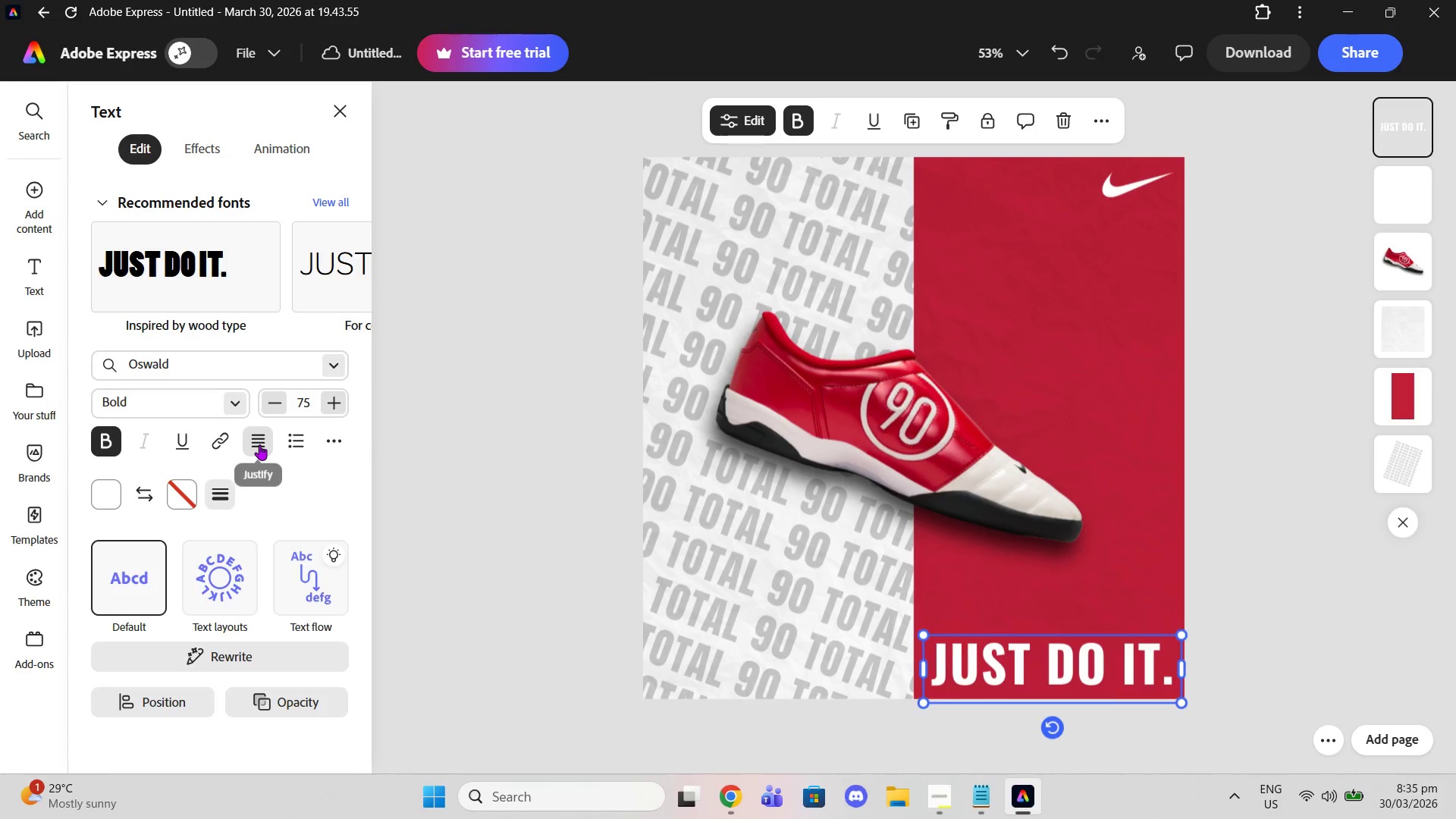 
left_click([259, 444])
 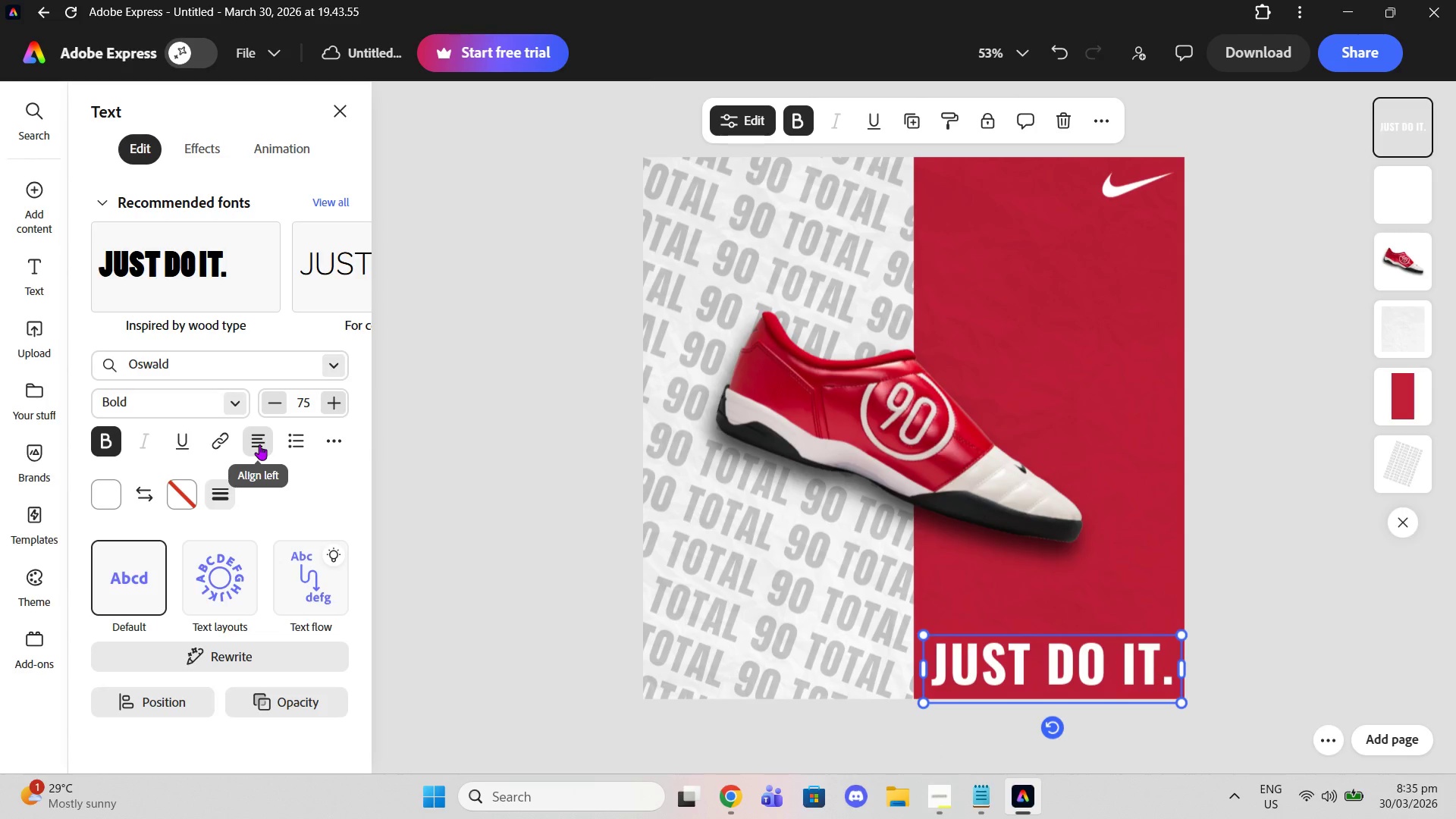 
left_click([259, 444])
 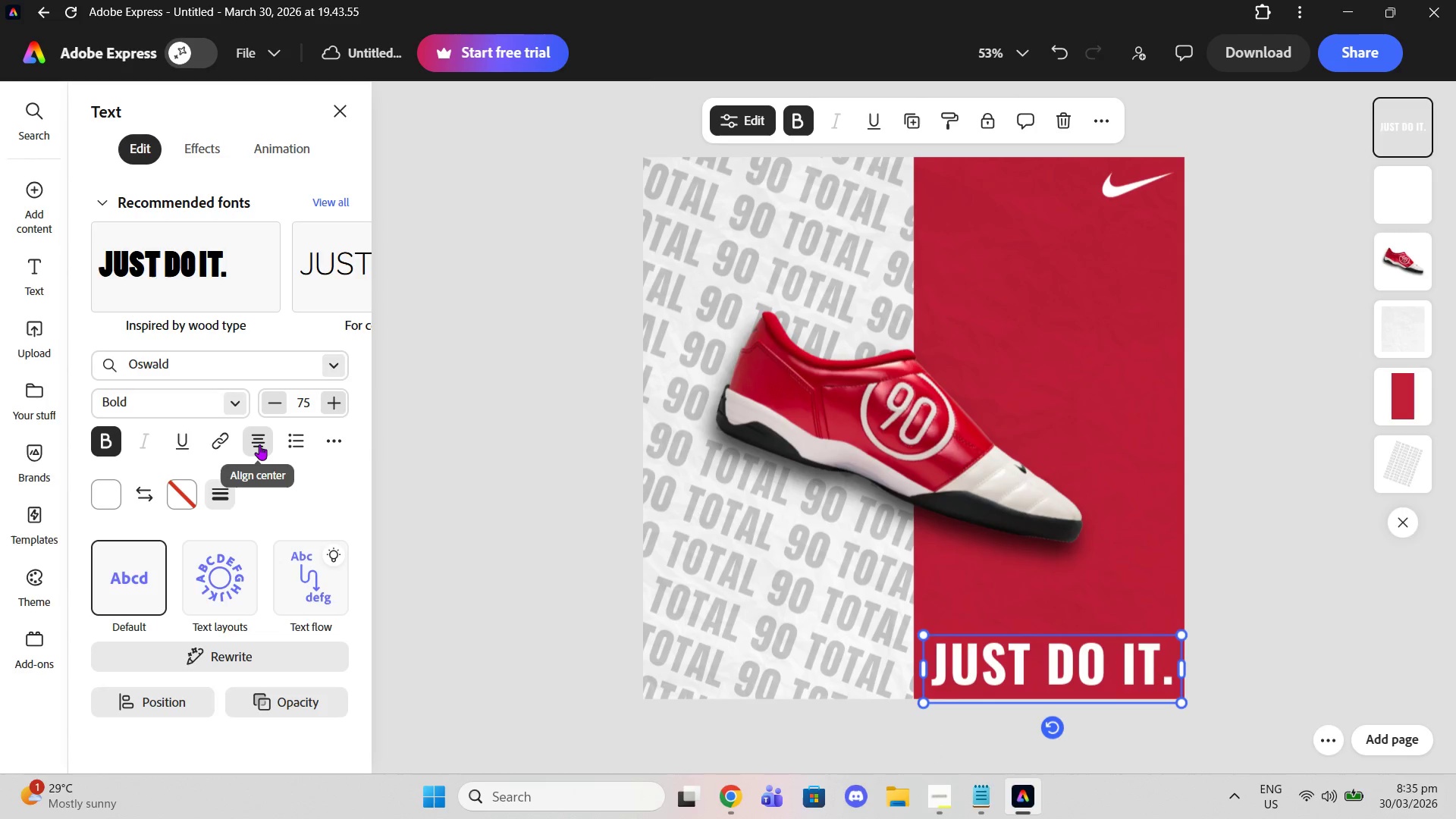 
left_click([259, 444])
 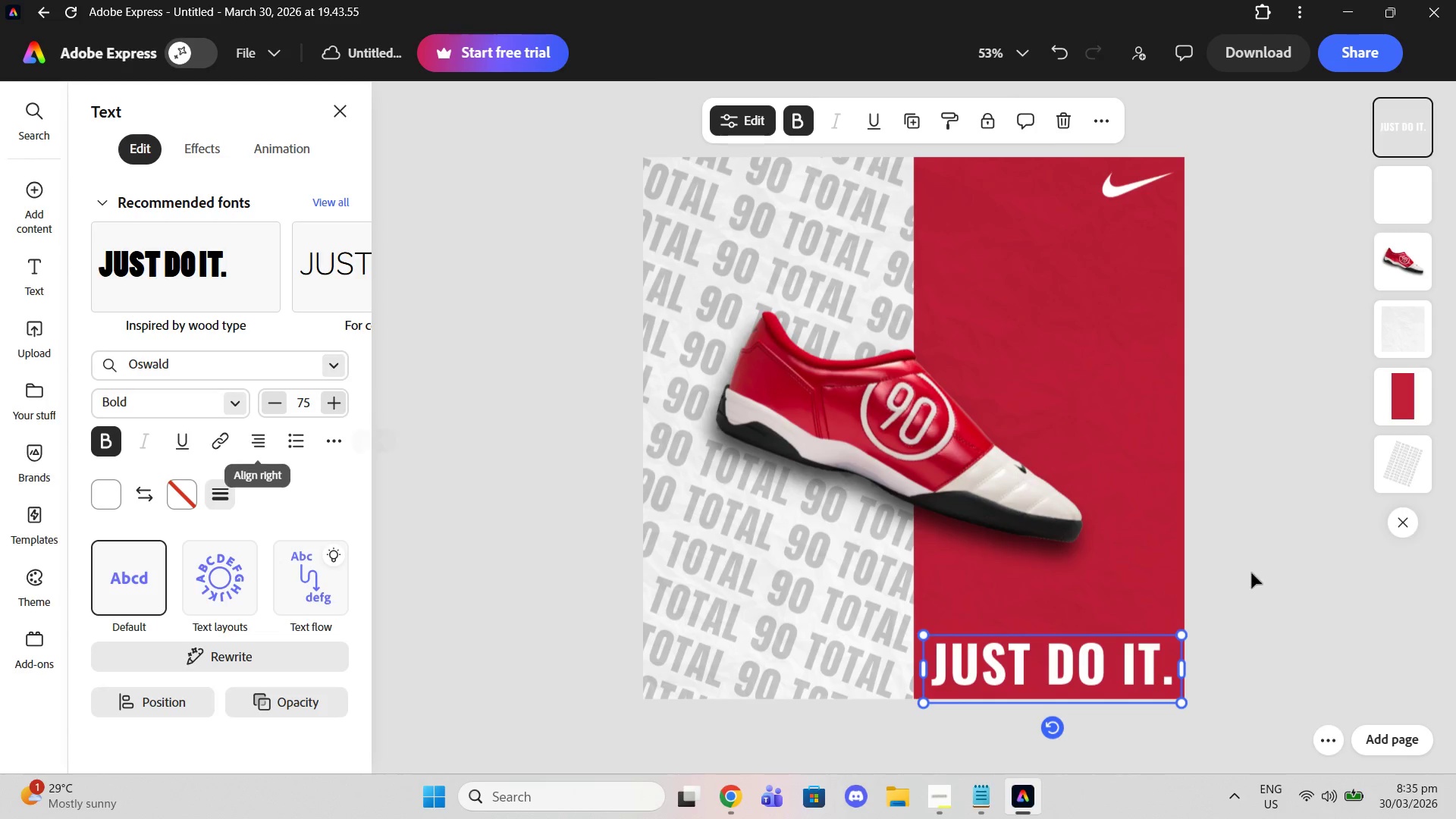 
left_click([1269, 581])
 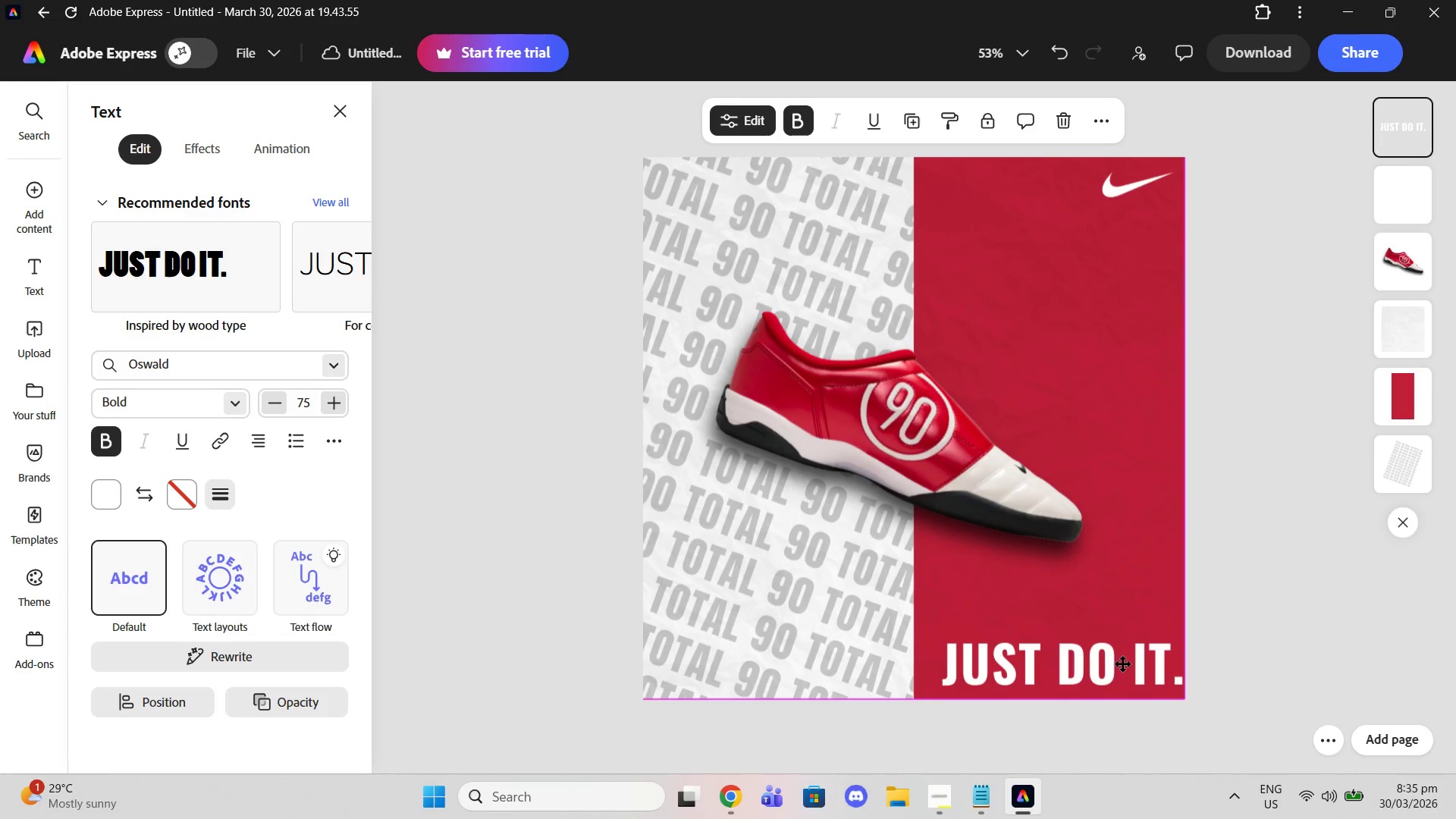 
wait(12.52)
 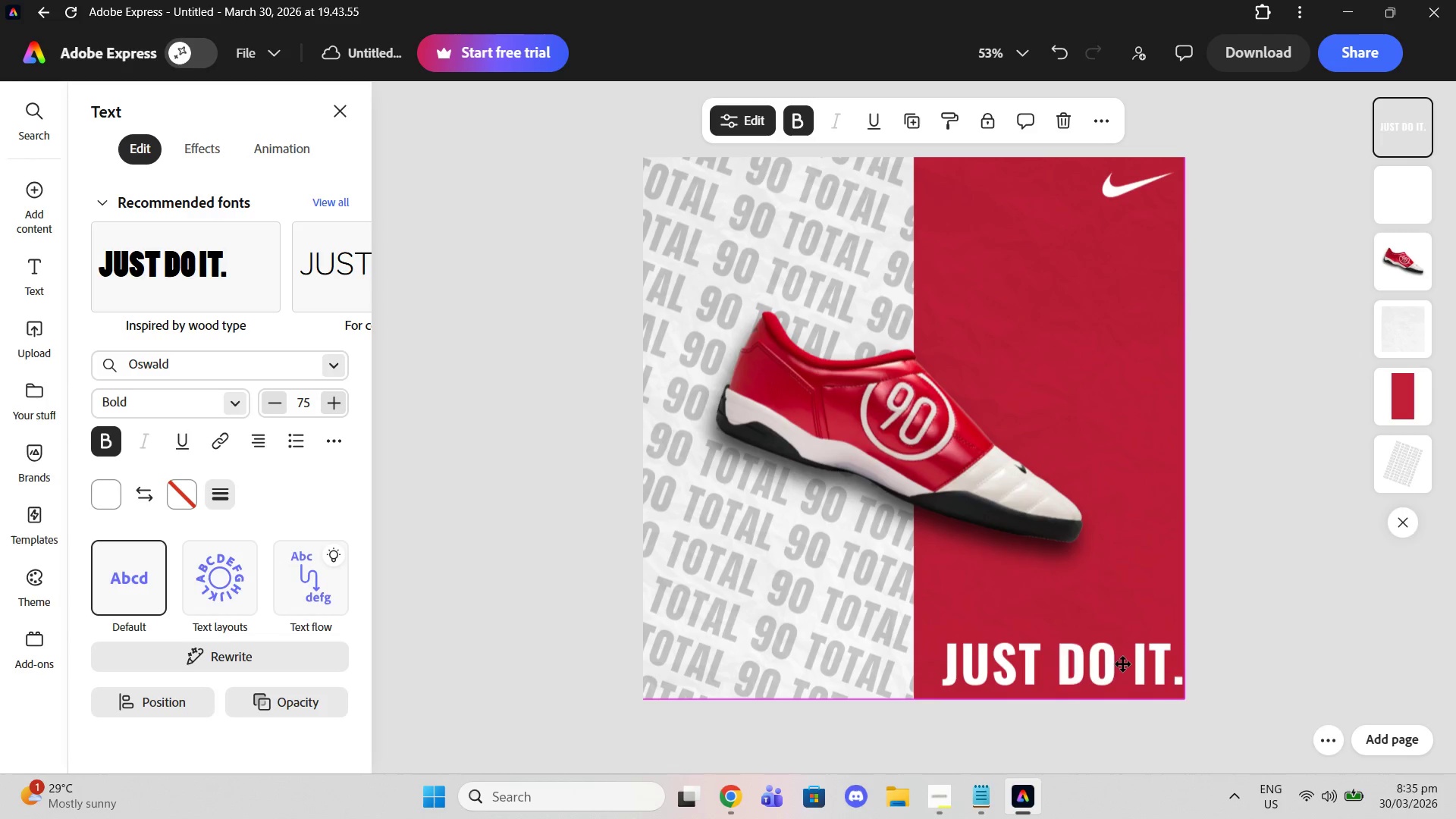 
left_click([265, 439])
 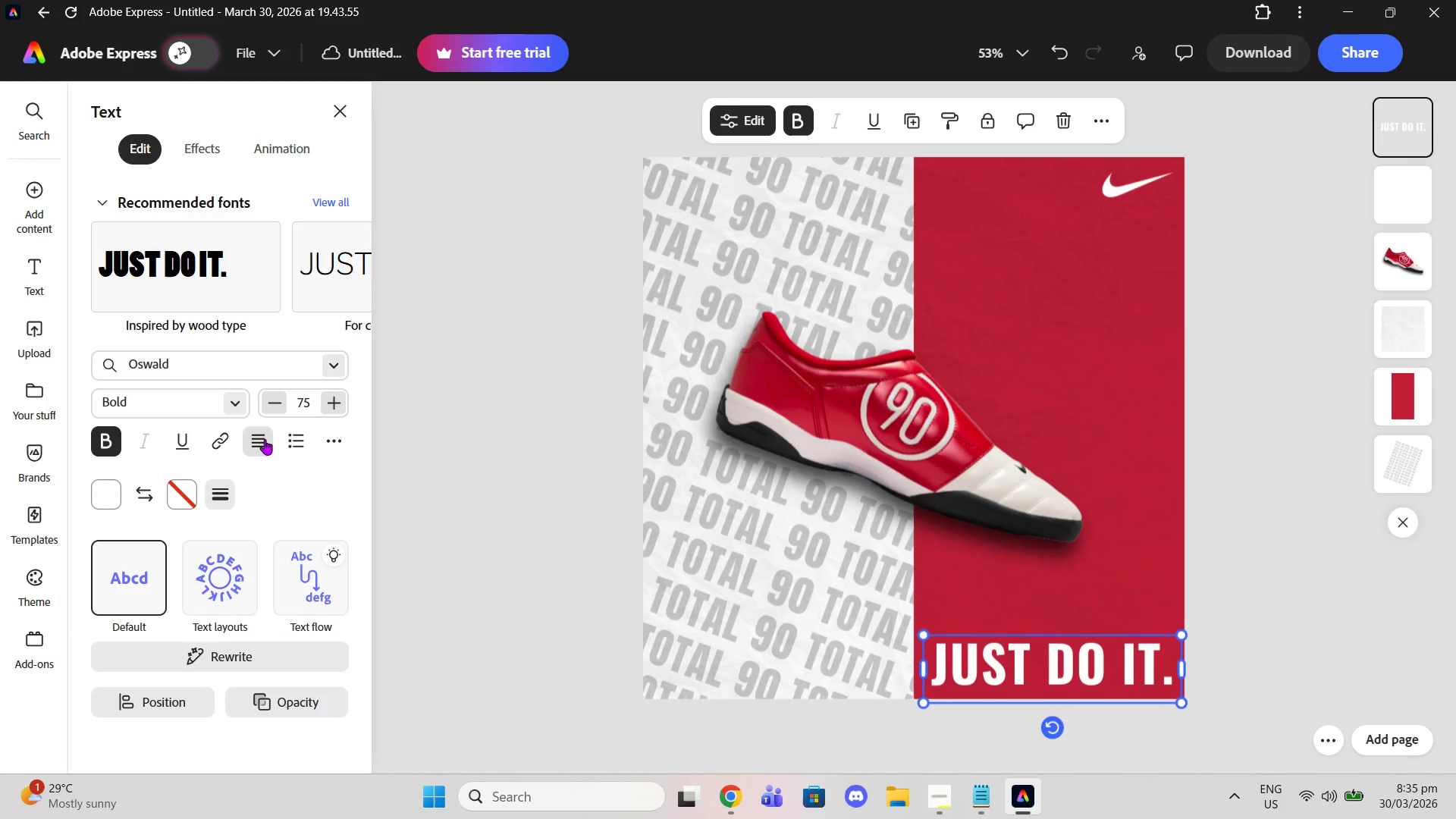 
left_click([265, 439])
 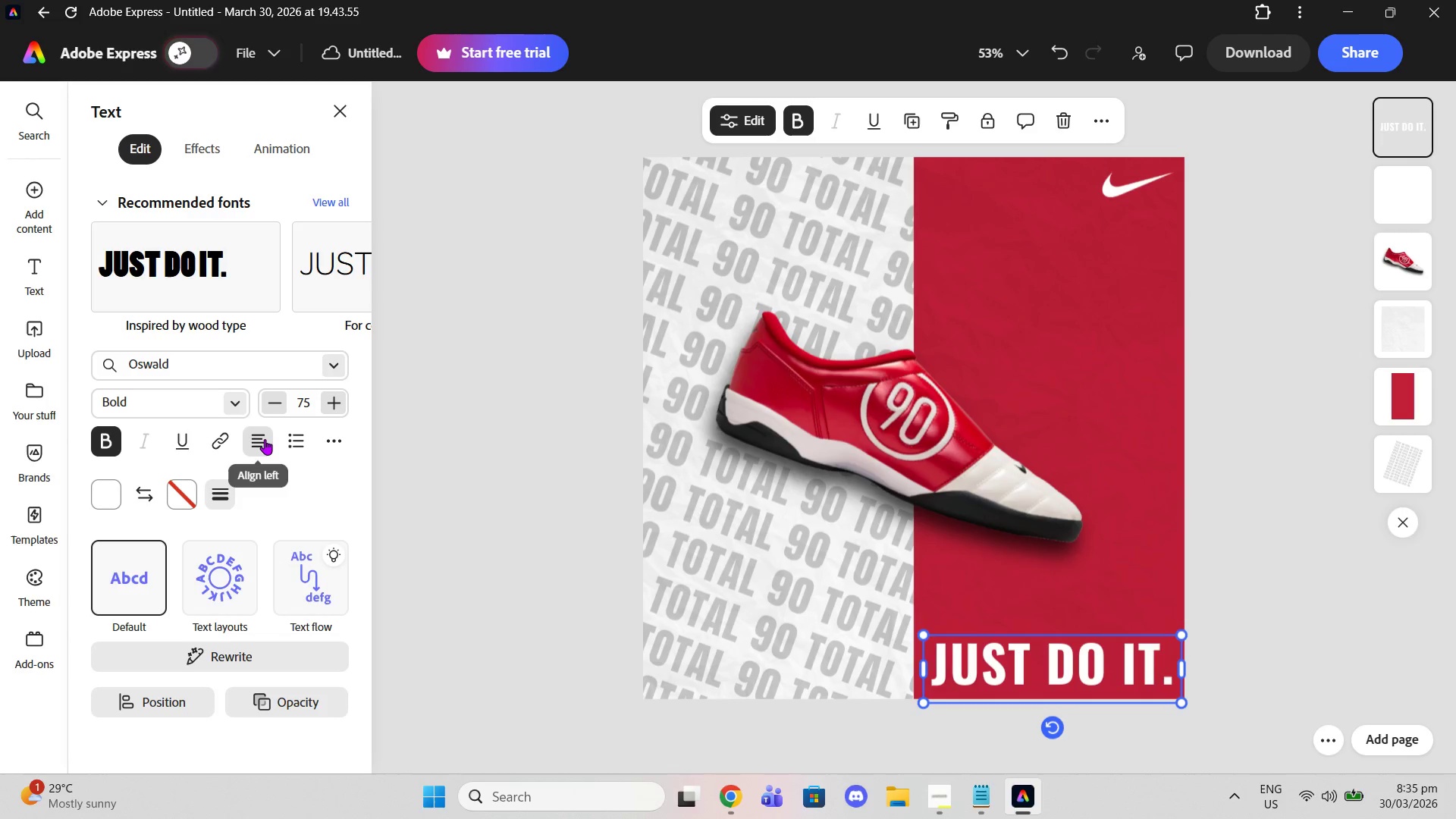 
left_click([265, 439])
 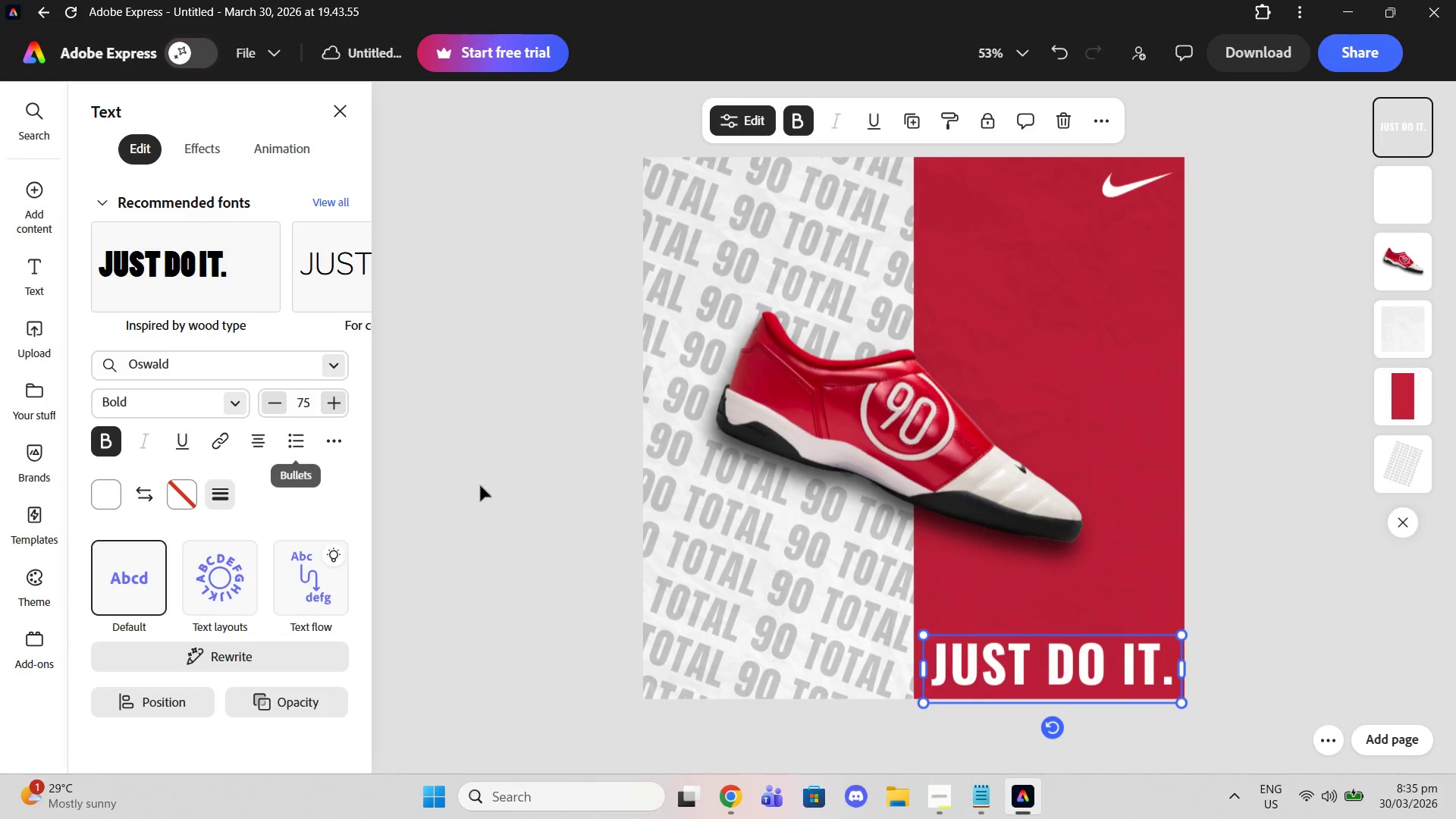 
double_click([480, 485])
 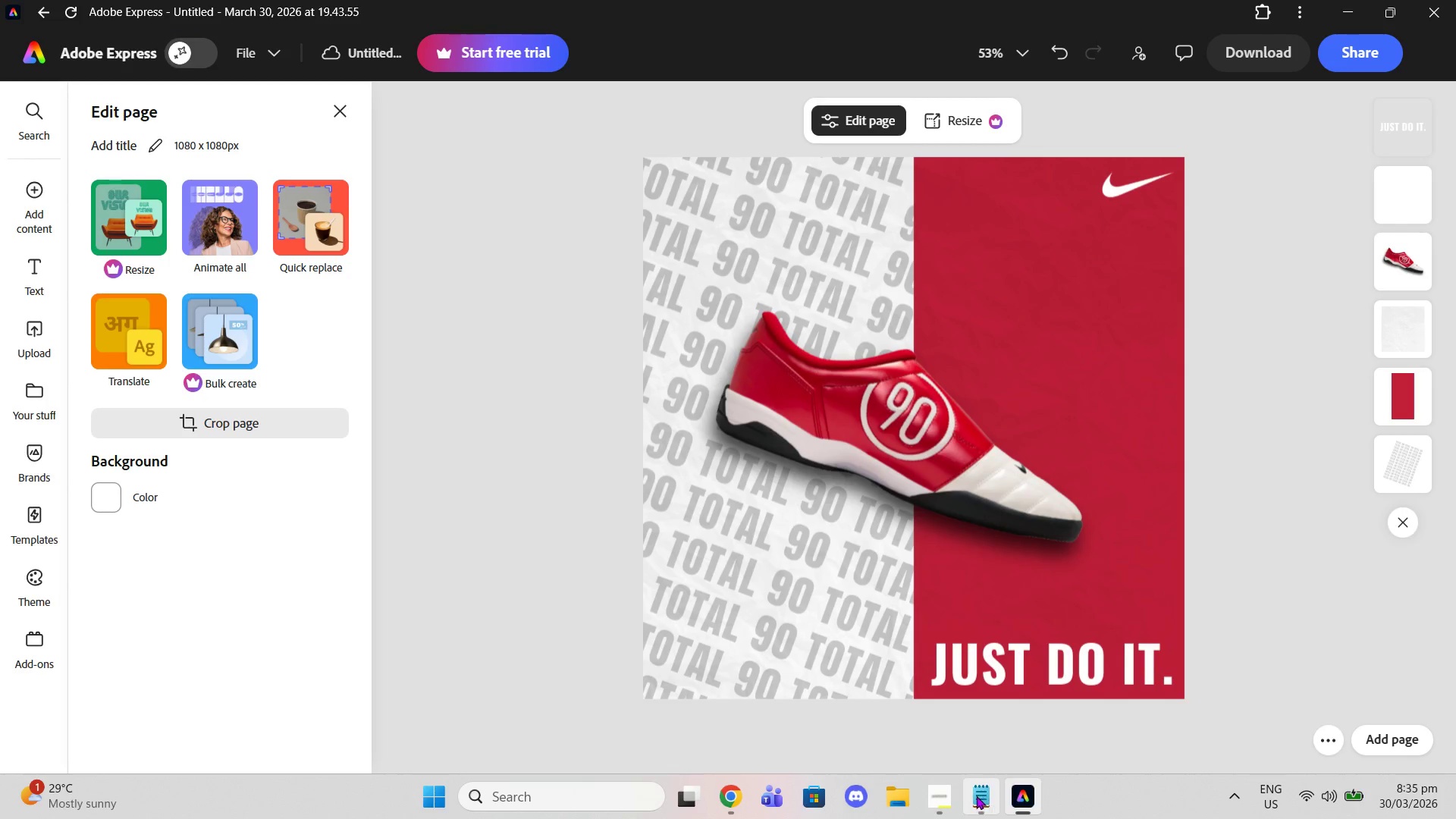 
left_click([943, 792])